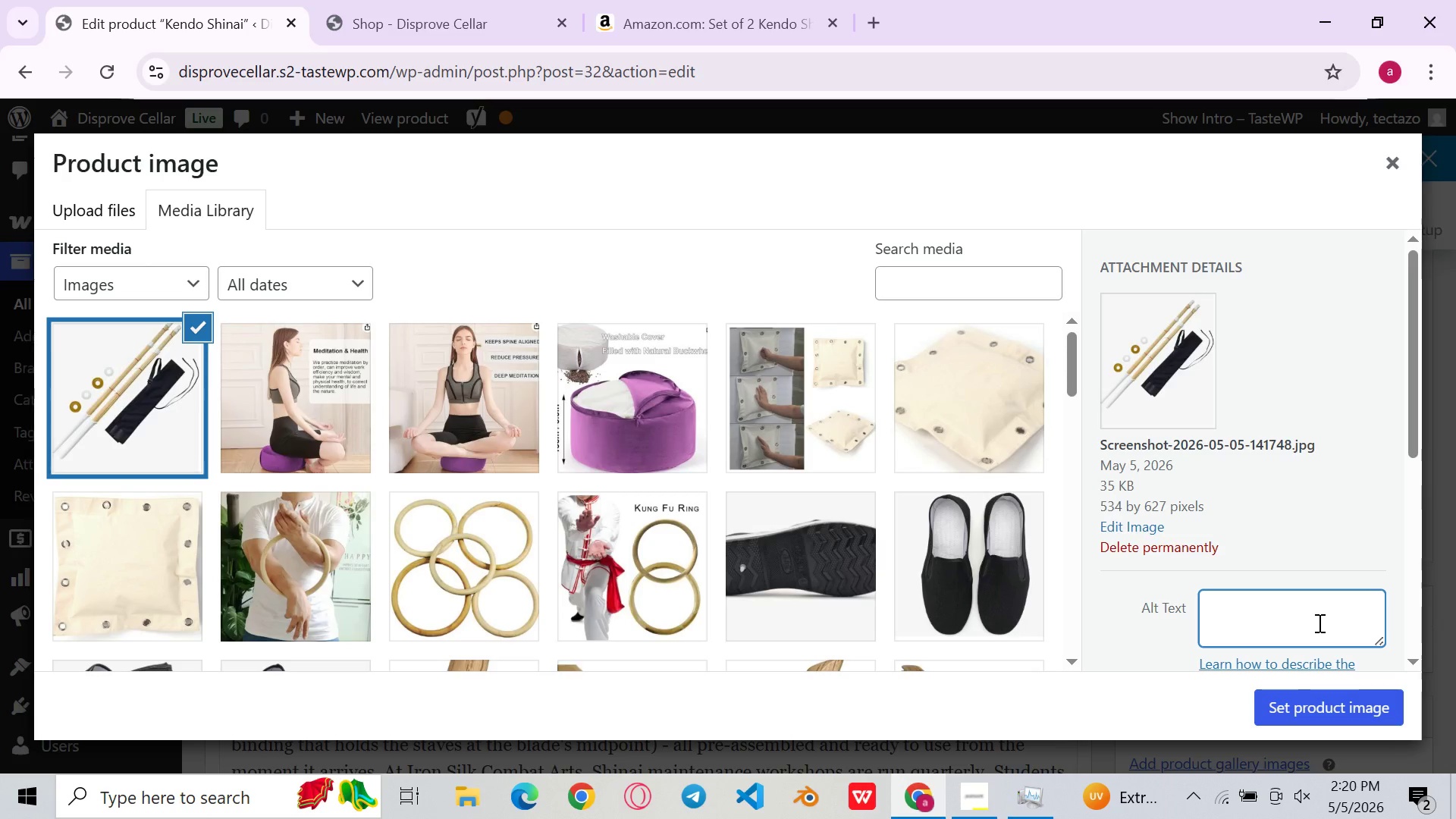 
key(Control+Z)
 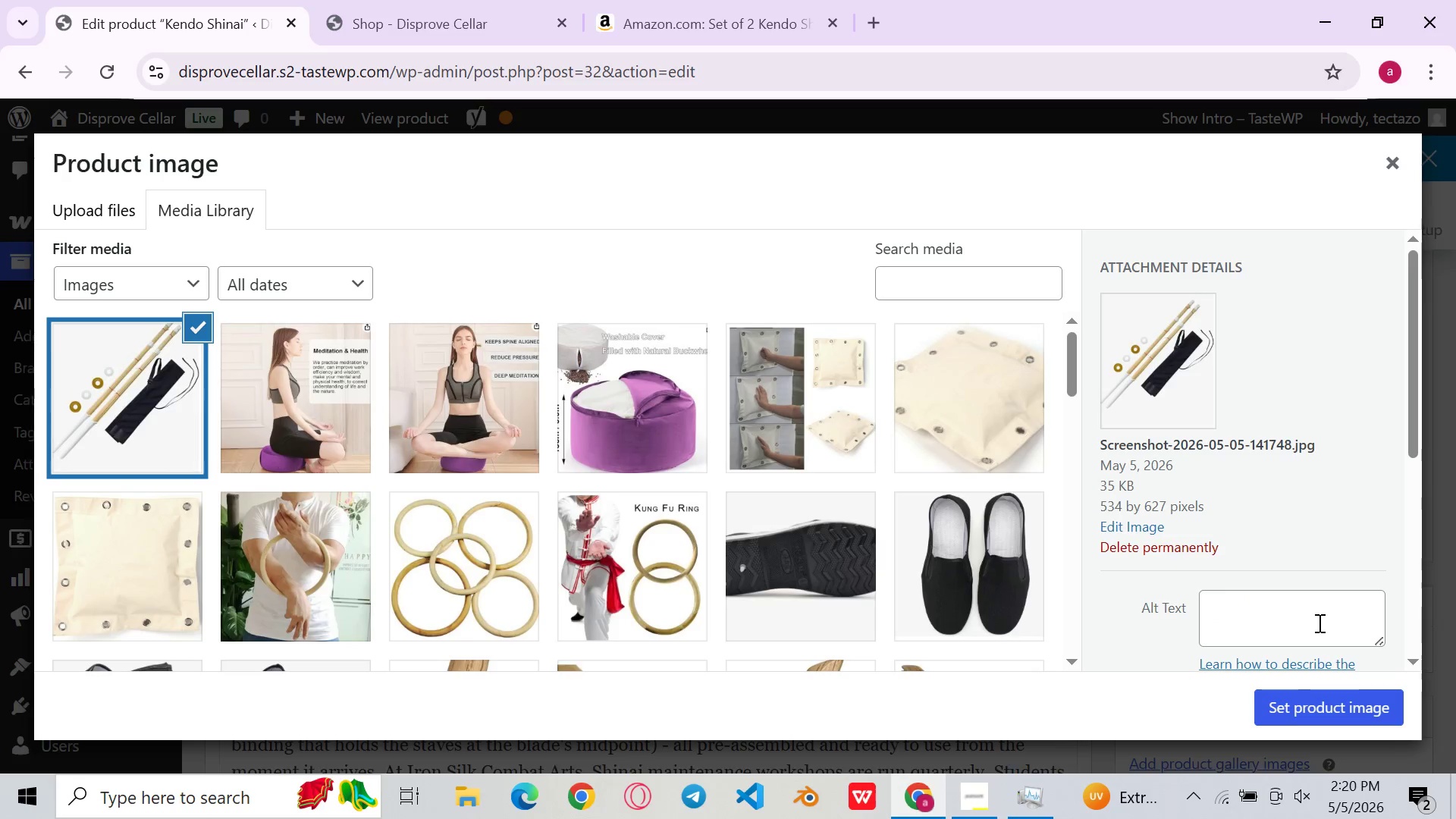 
key(Control+Shift+Z)
 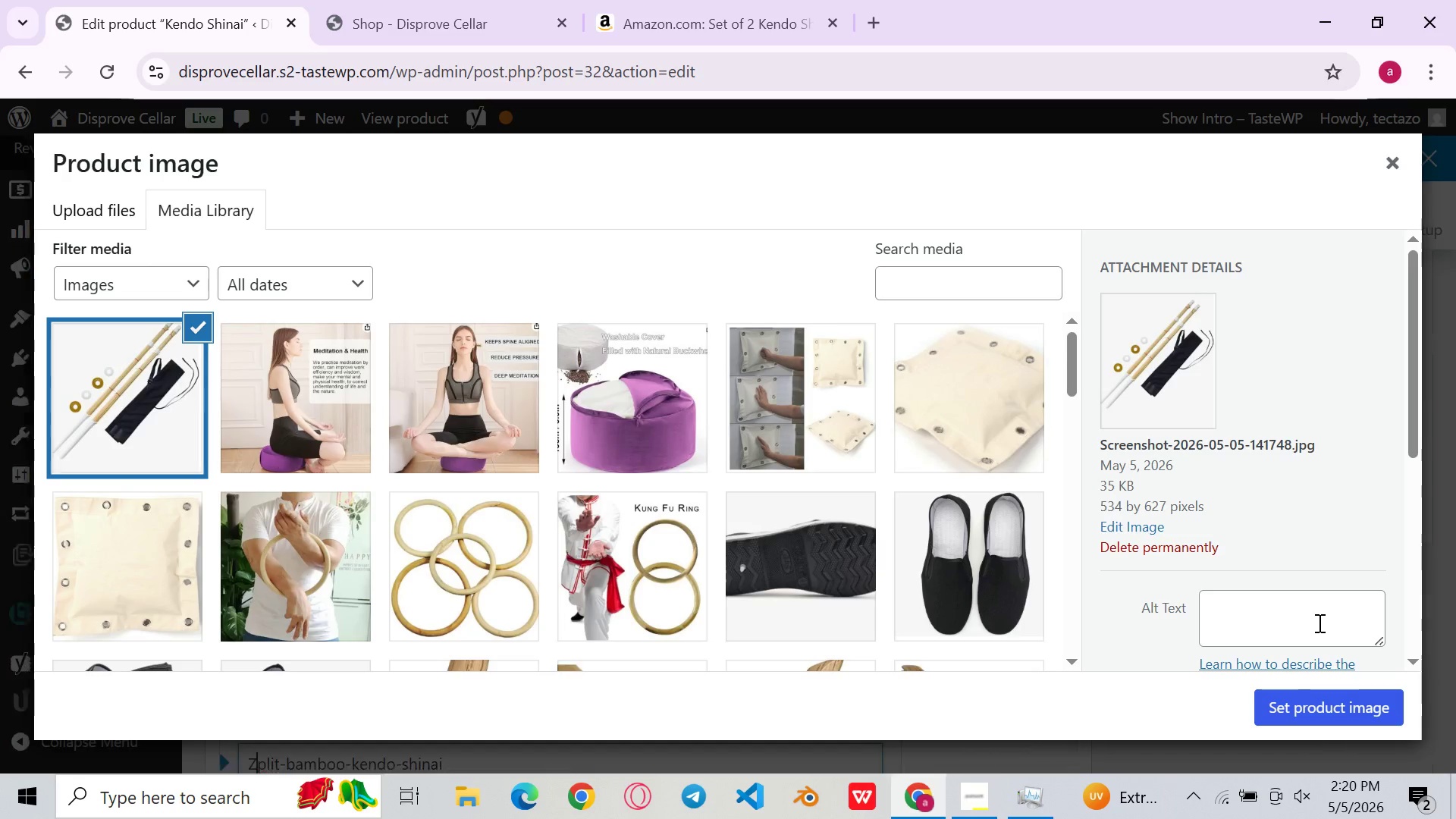 
hold_key(key=ControlLeft, duration=0.31)
 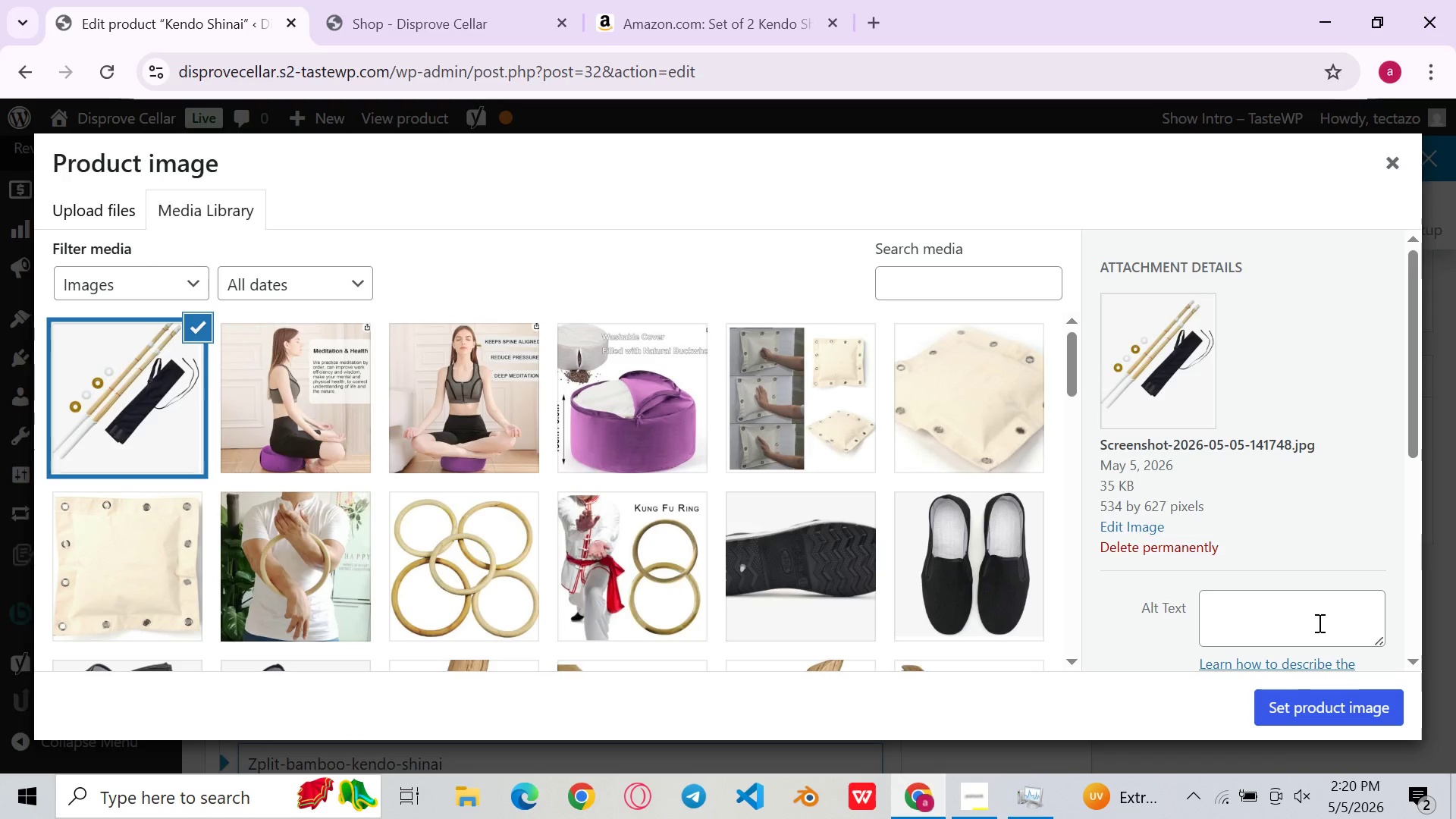 
hold_key(key=ControlLeft, duration=0.34)
 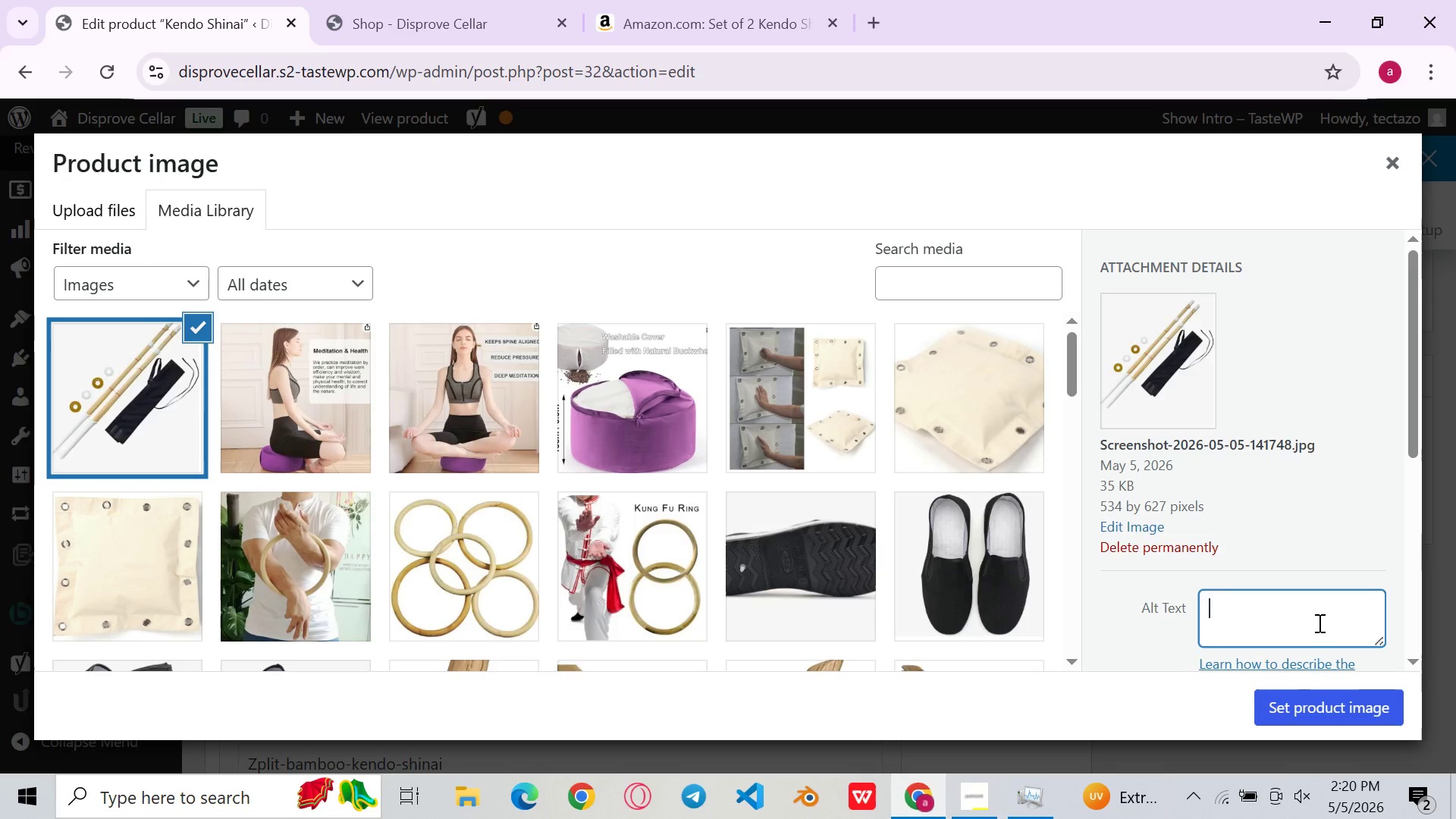 
key(Shift+Z)
 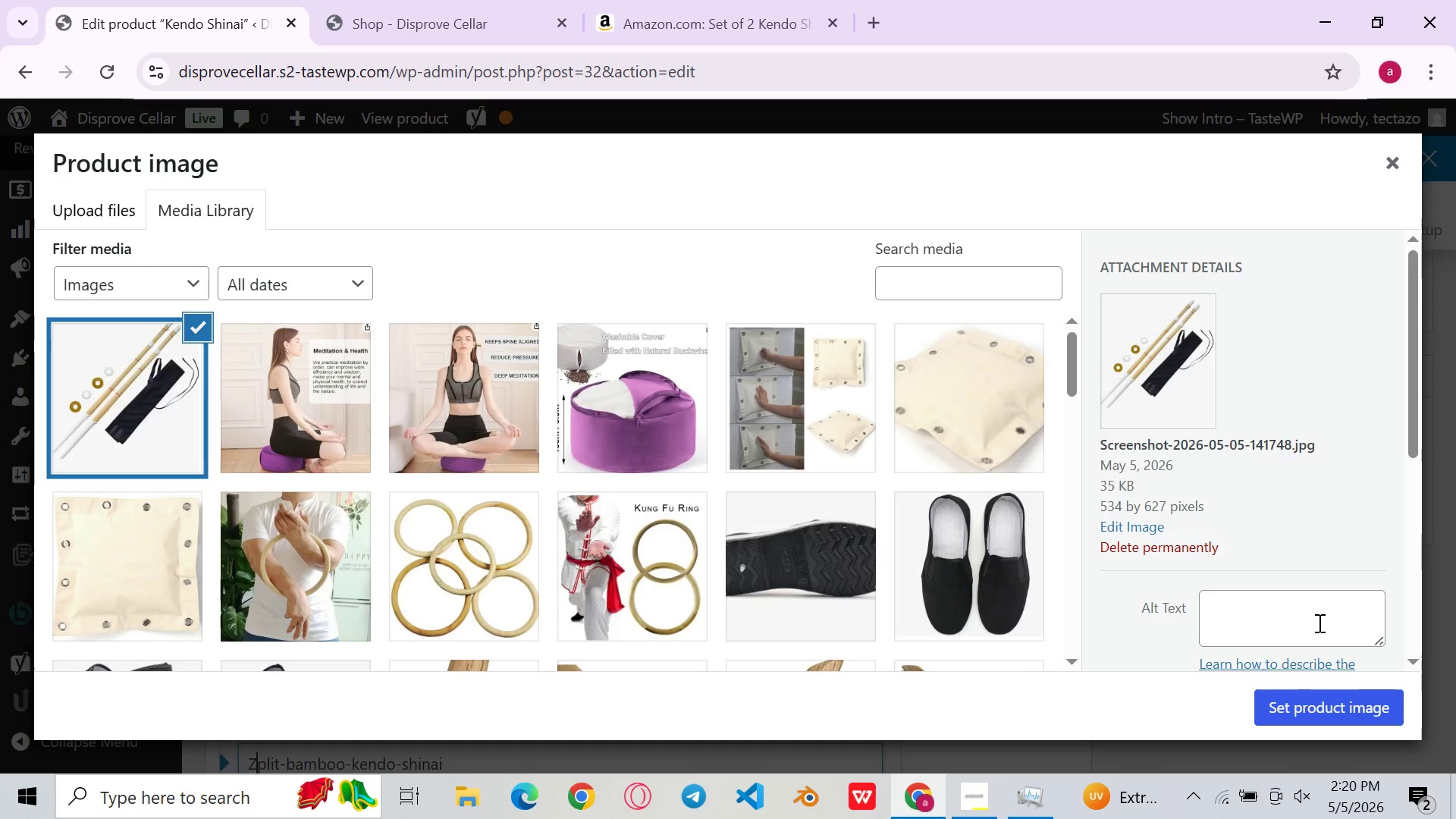 
left_click([1318, 623])
 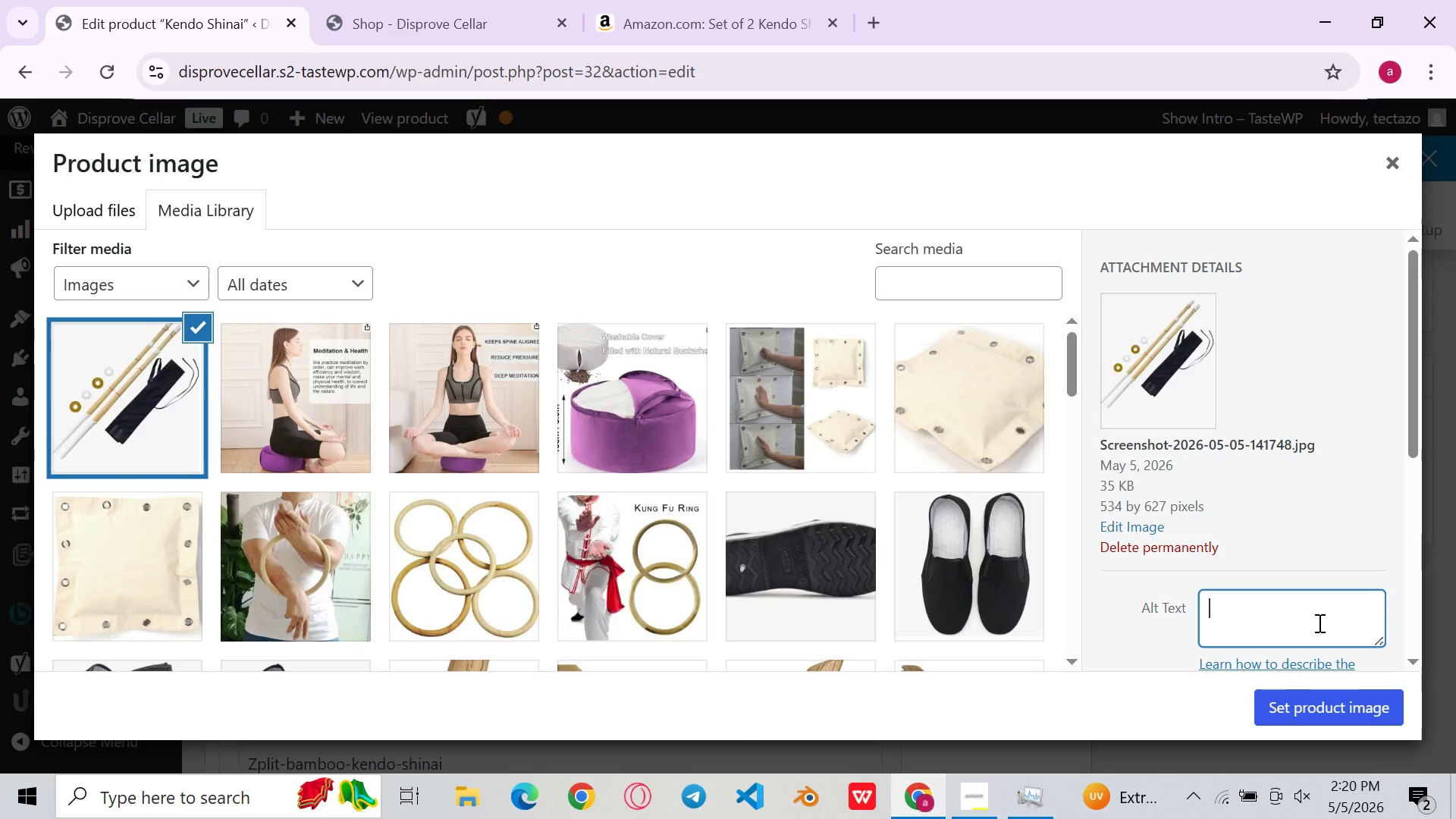 
key(Control+ControlLeft)
 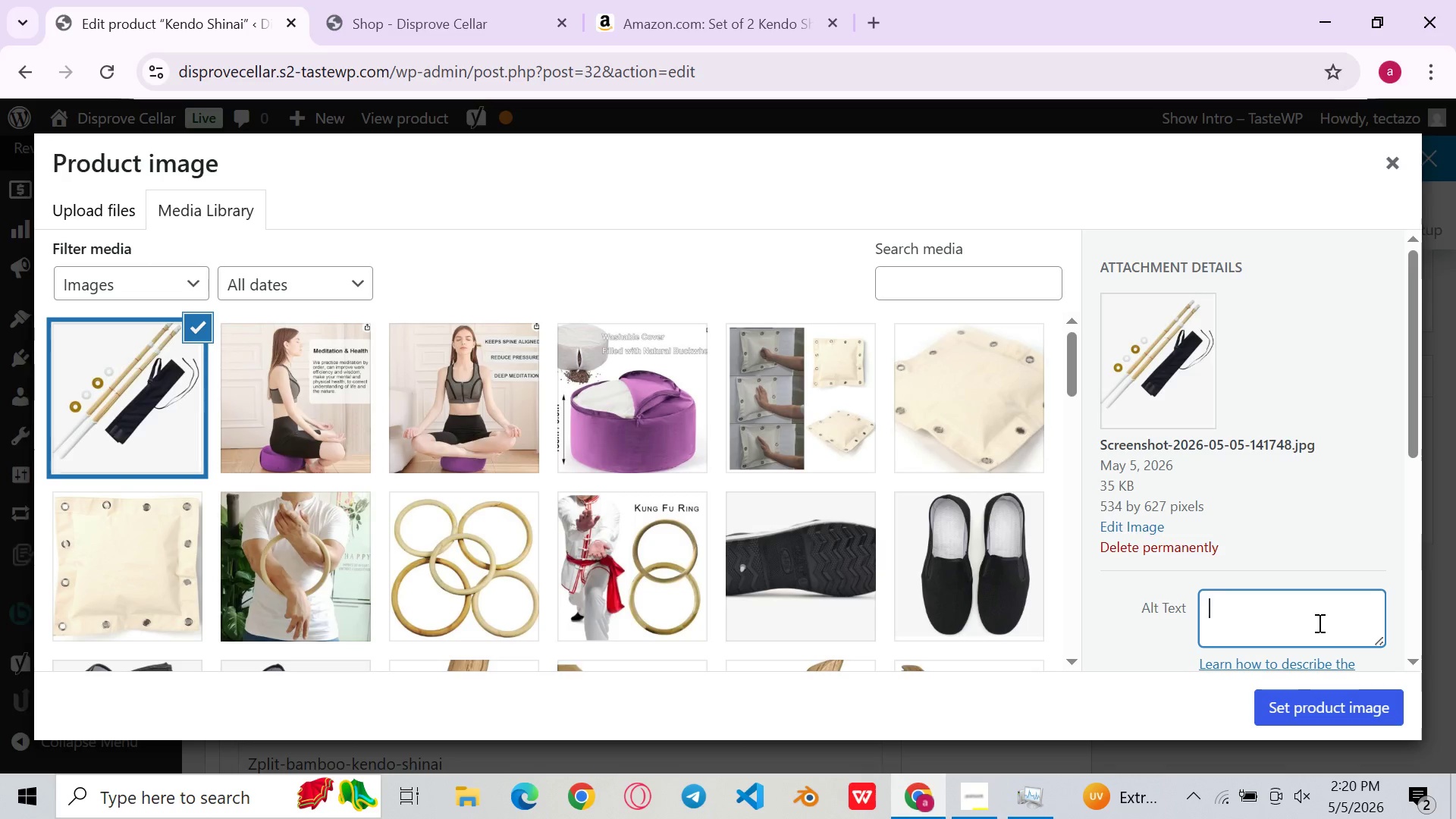 
key(Control+Shift+ShiftLeft)
 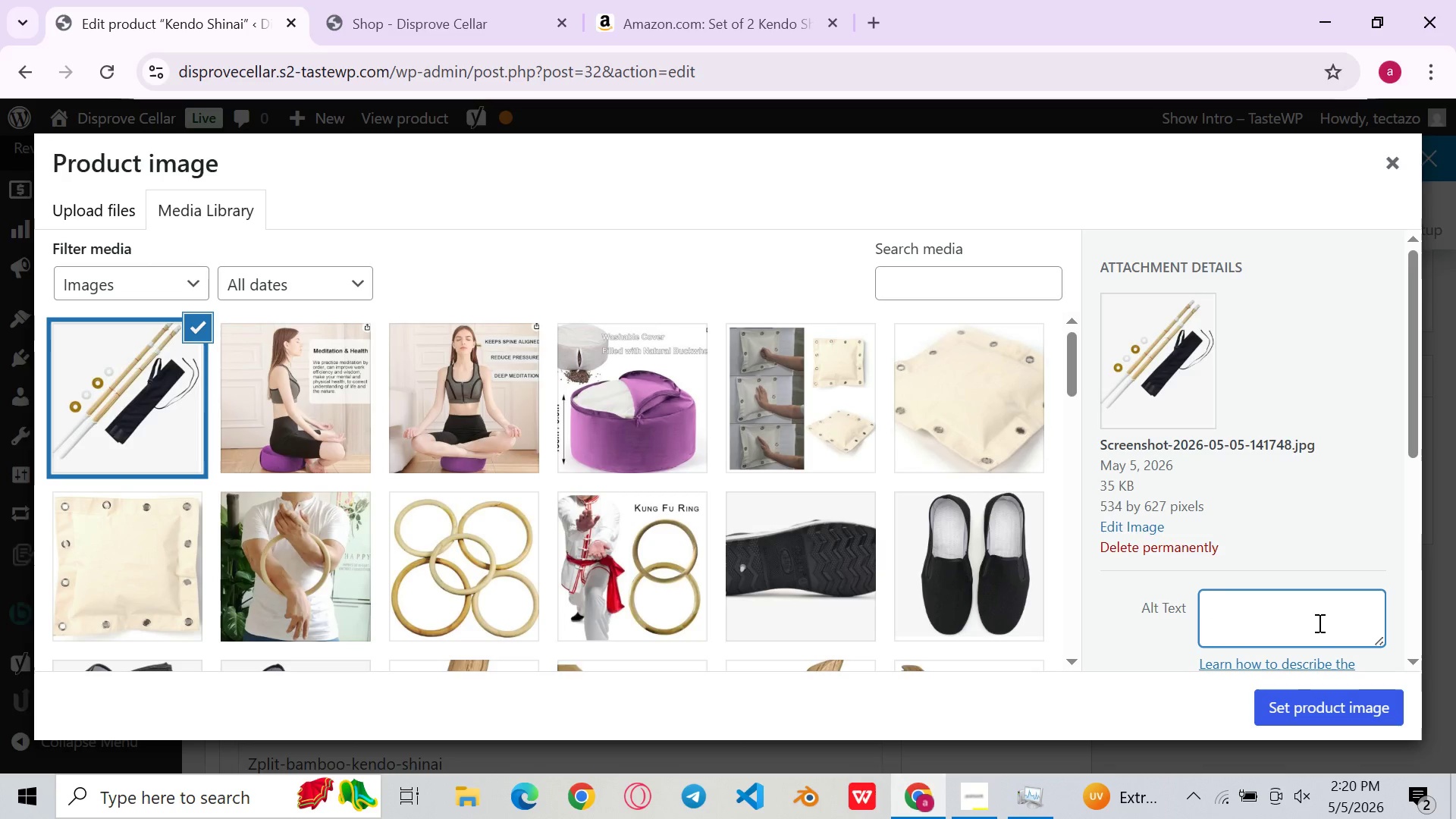 
key(Control+Shift+Z)
 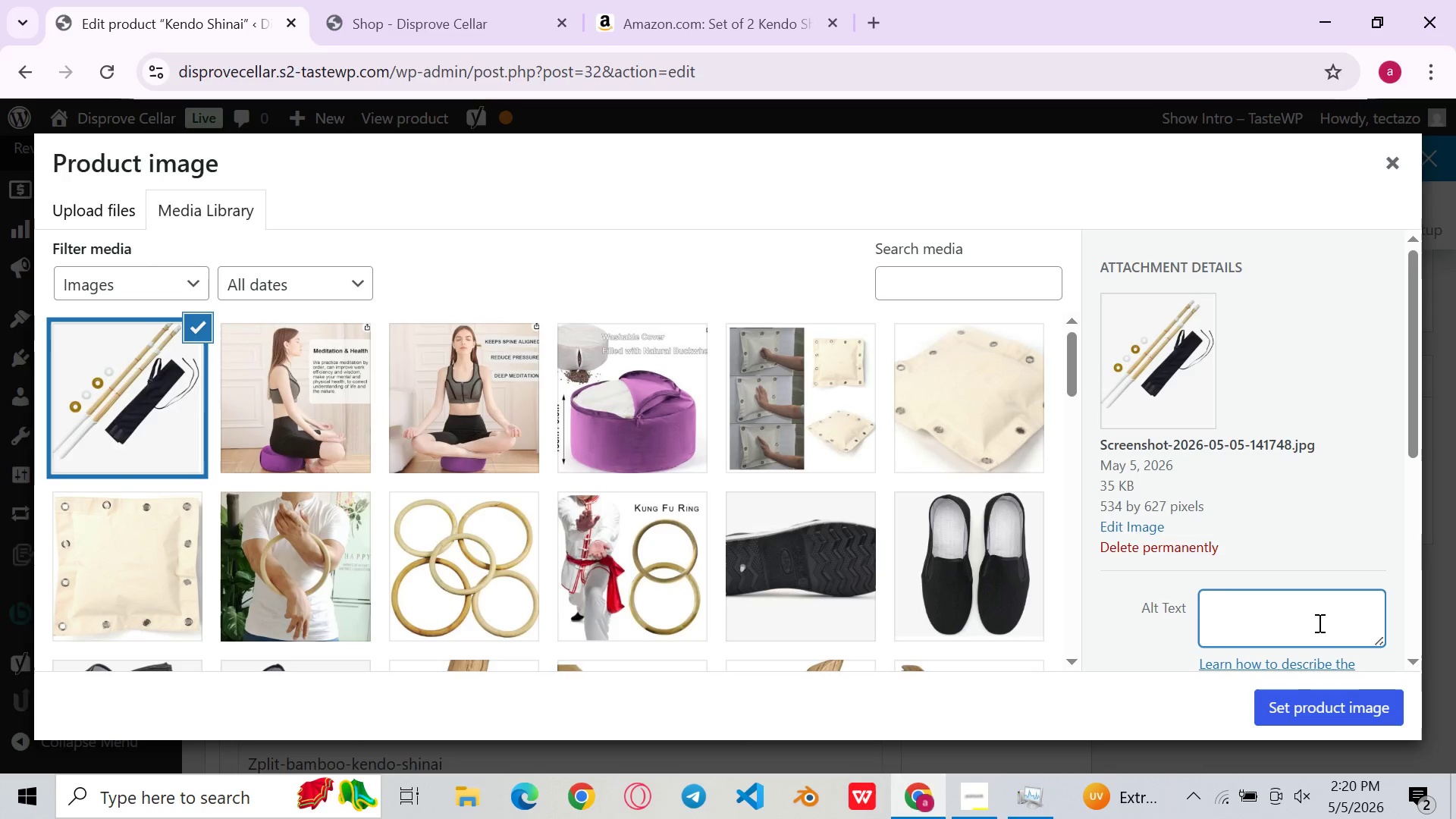 
key(Control+Shift+ControlLeft)
 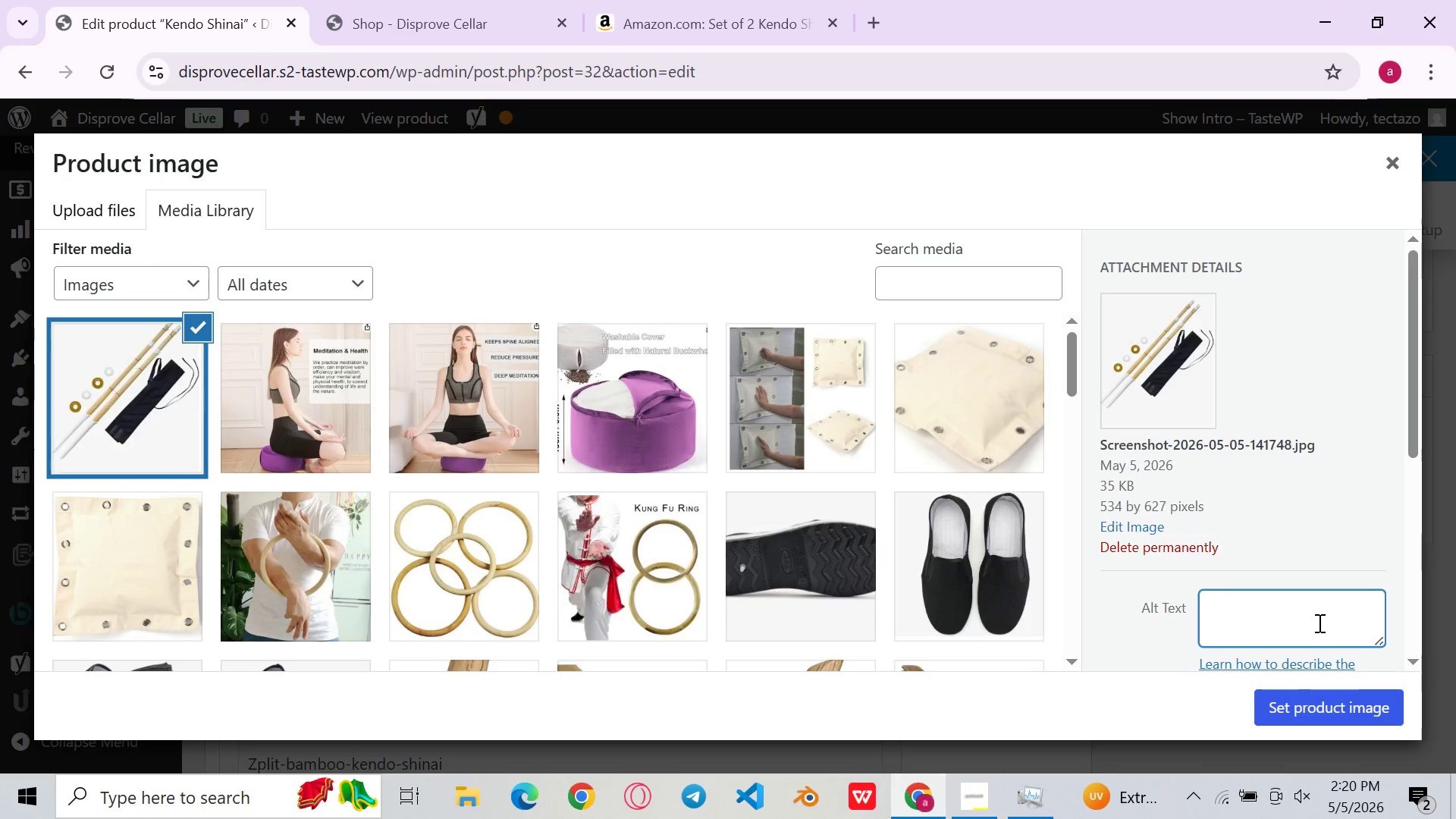 
key(Control+Shift+Z)
 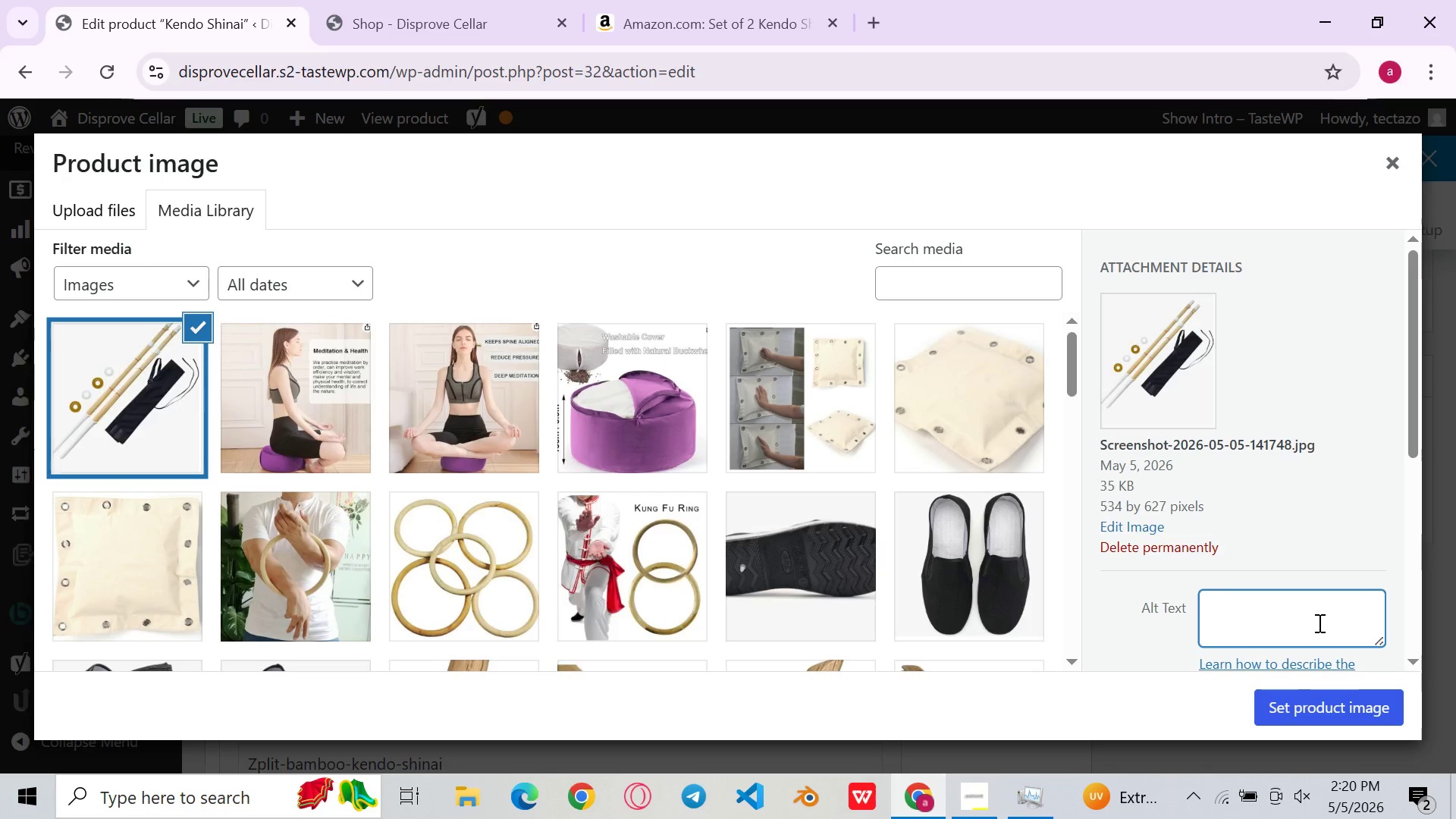 
wait(5.91)
 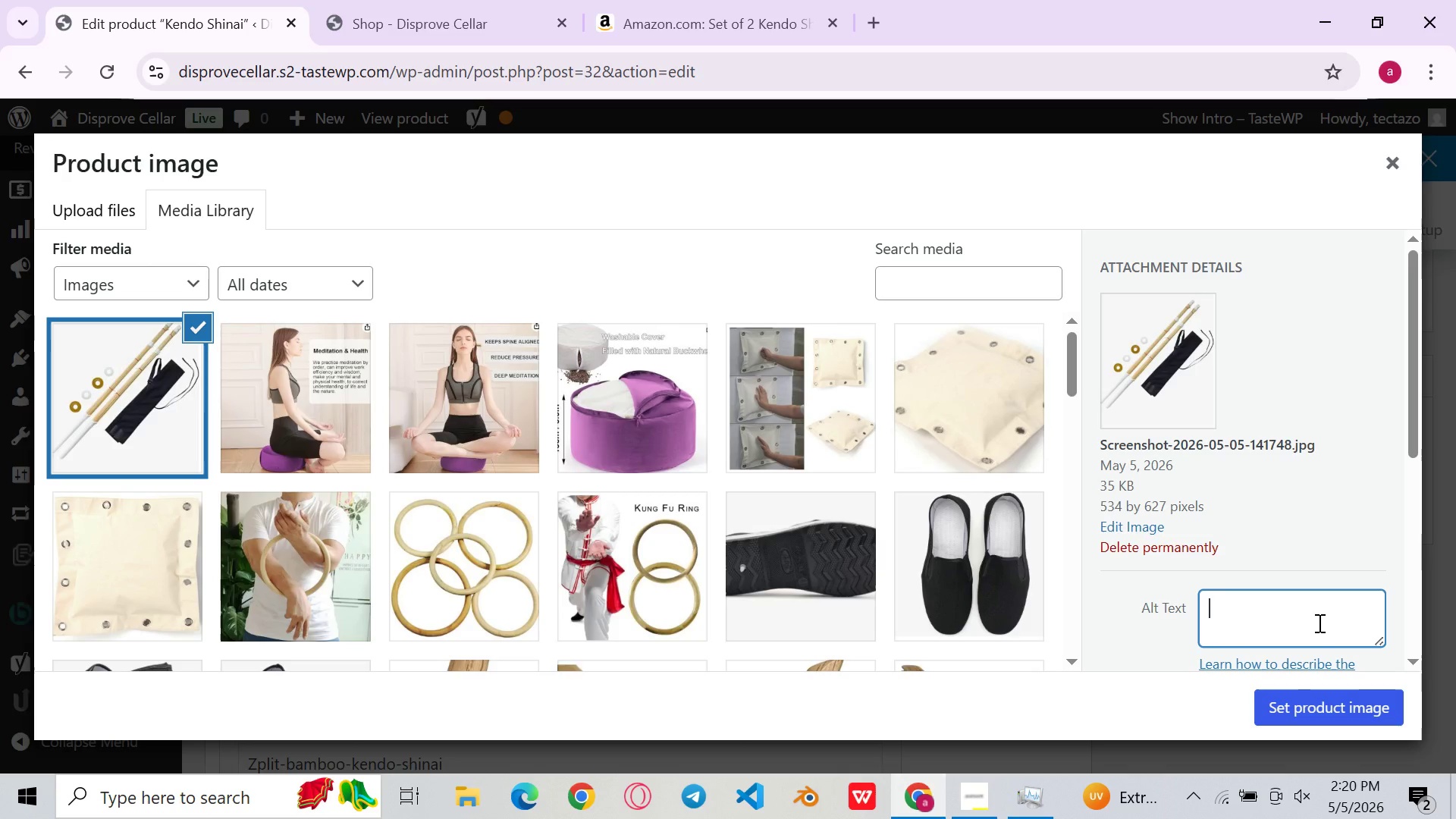 
type(Split bamboo Kendo shinai sow)
key(Backspace)
key(Backspace)
type(hown in full )
 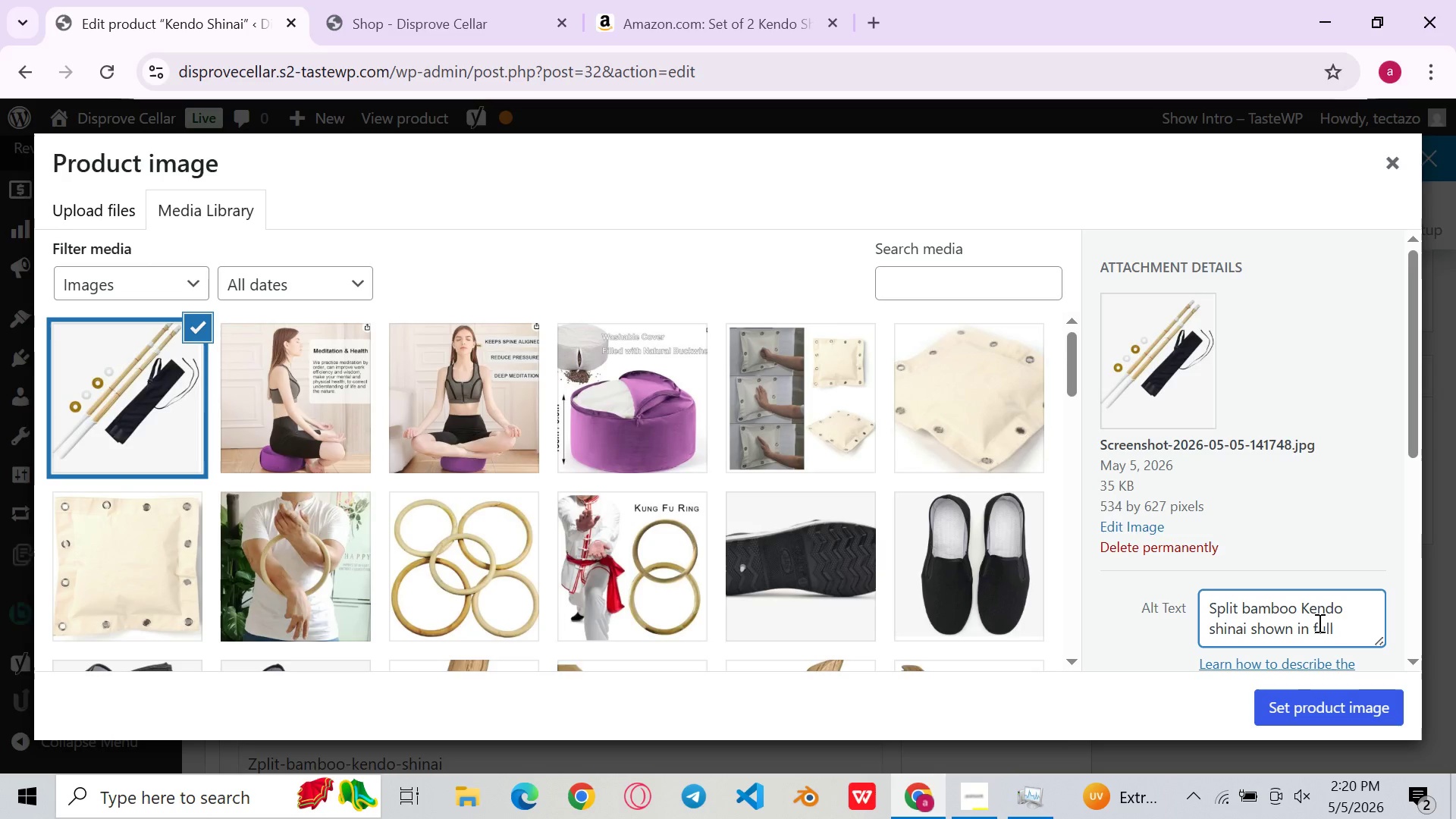 
type(with leather rsuba guard and )
 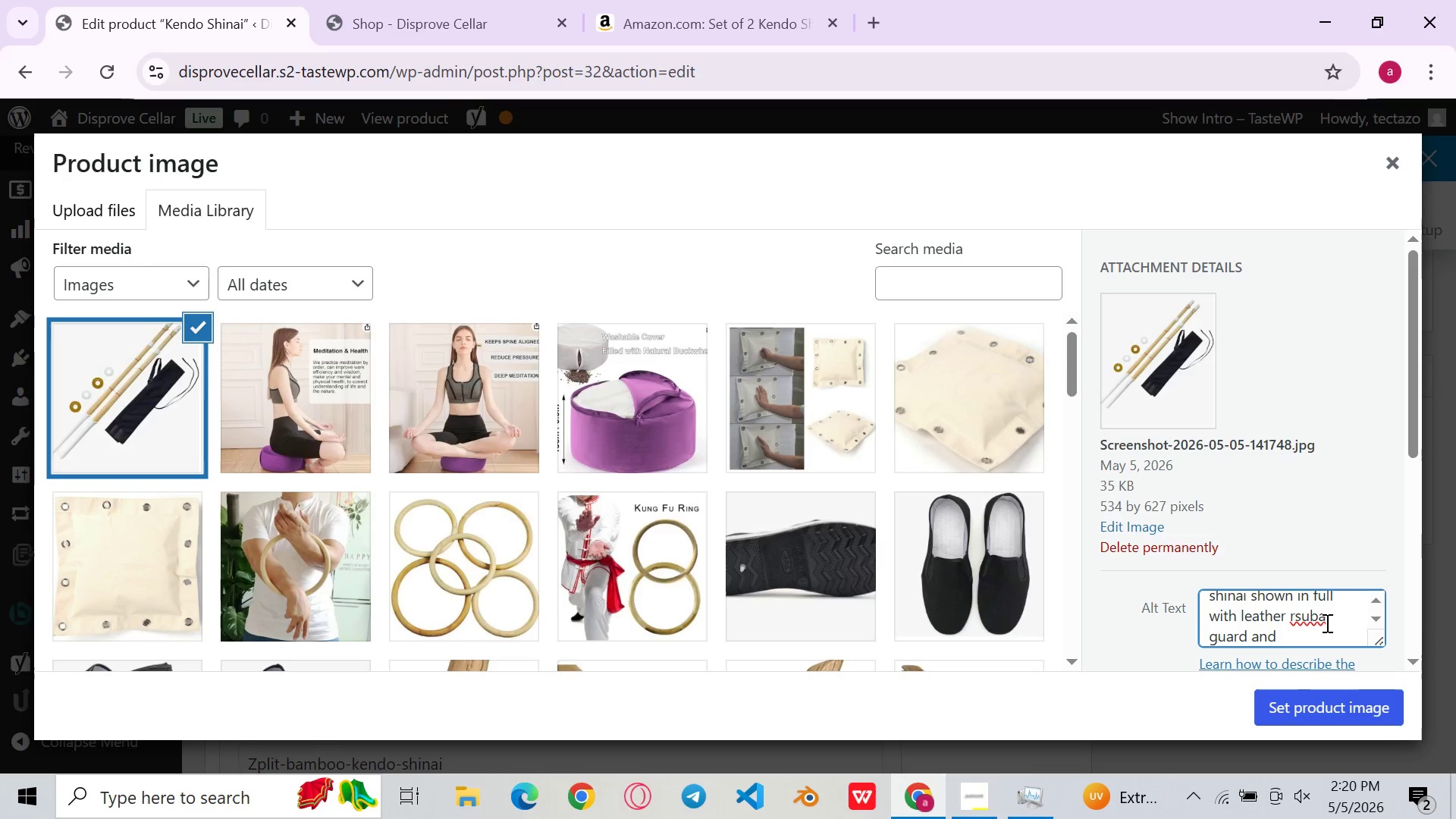 
type(tsukagawa handle wrap visible, held in a practitioner's two-handeled)
key(Backspace)
key(Backspace)
key(Backspace)
key(Backspace)
type(led chudan-no-kamae guard position during Kendo practice)
 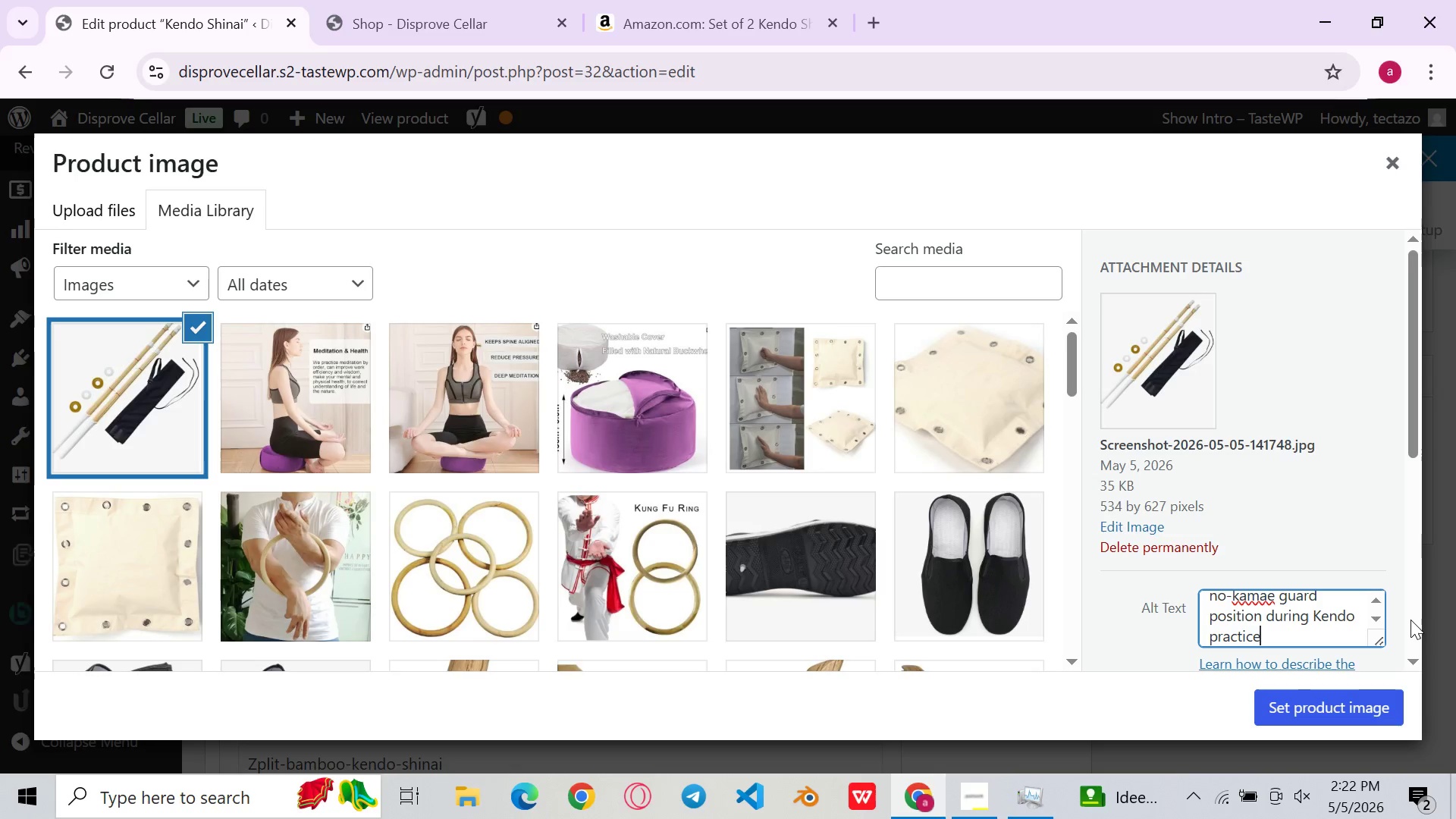 
key(Control+A)
 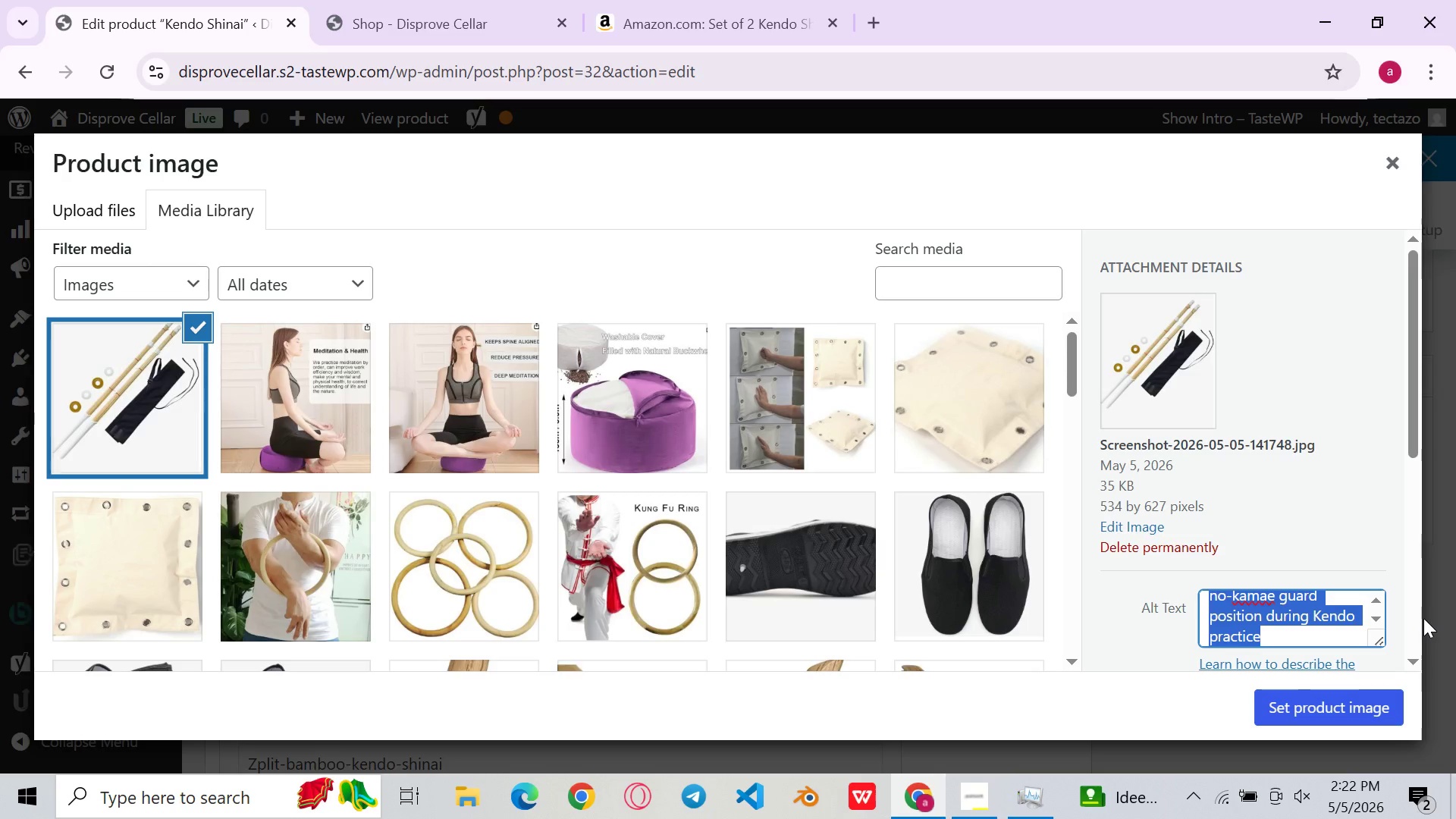 
key(Control+C)
 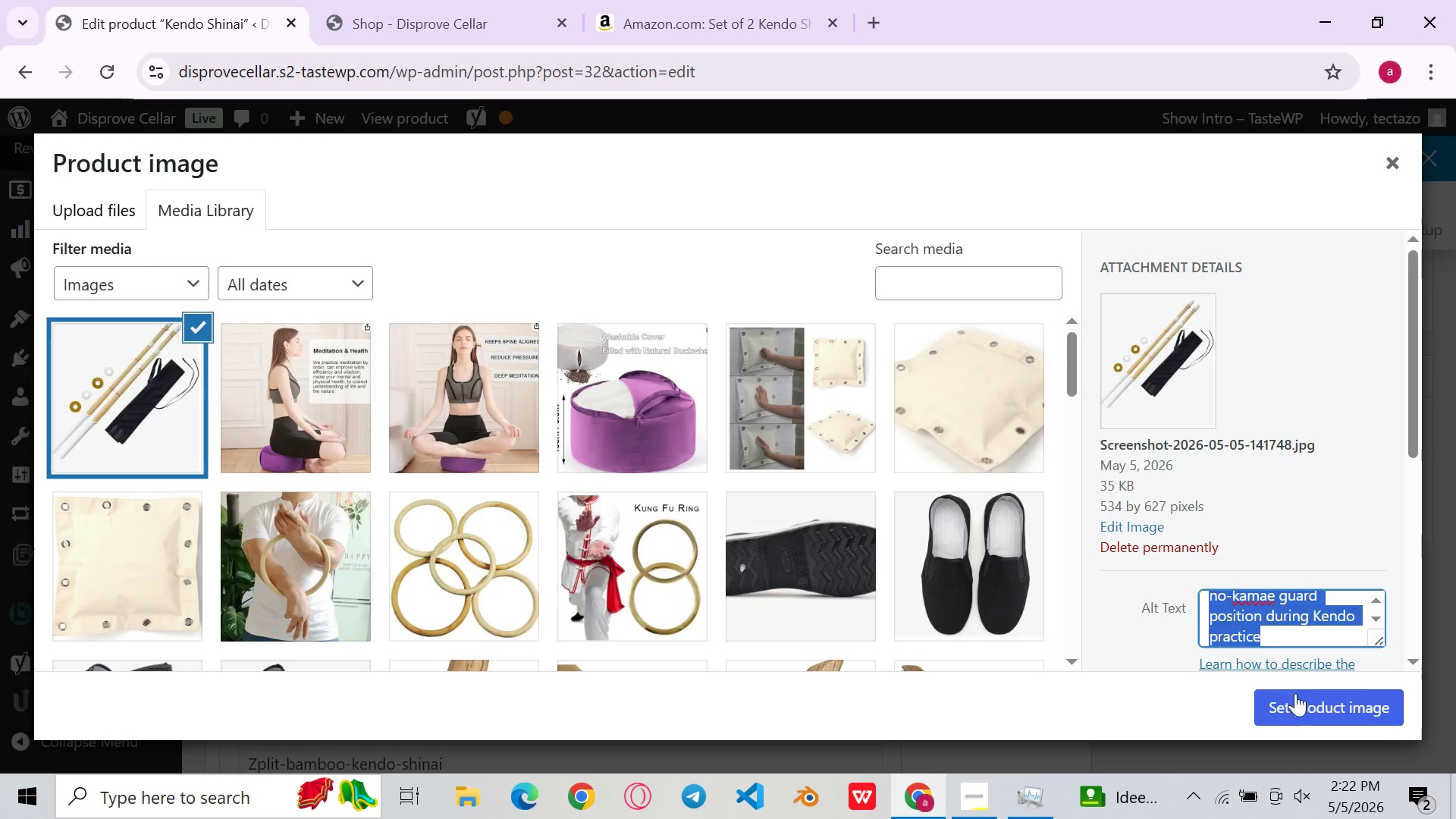 
left_click([1294, 693])
 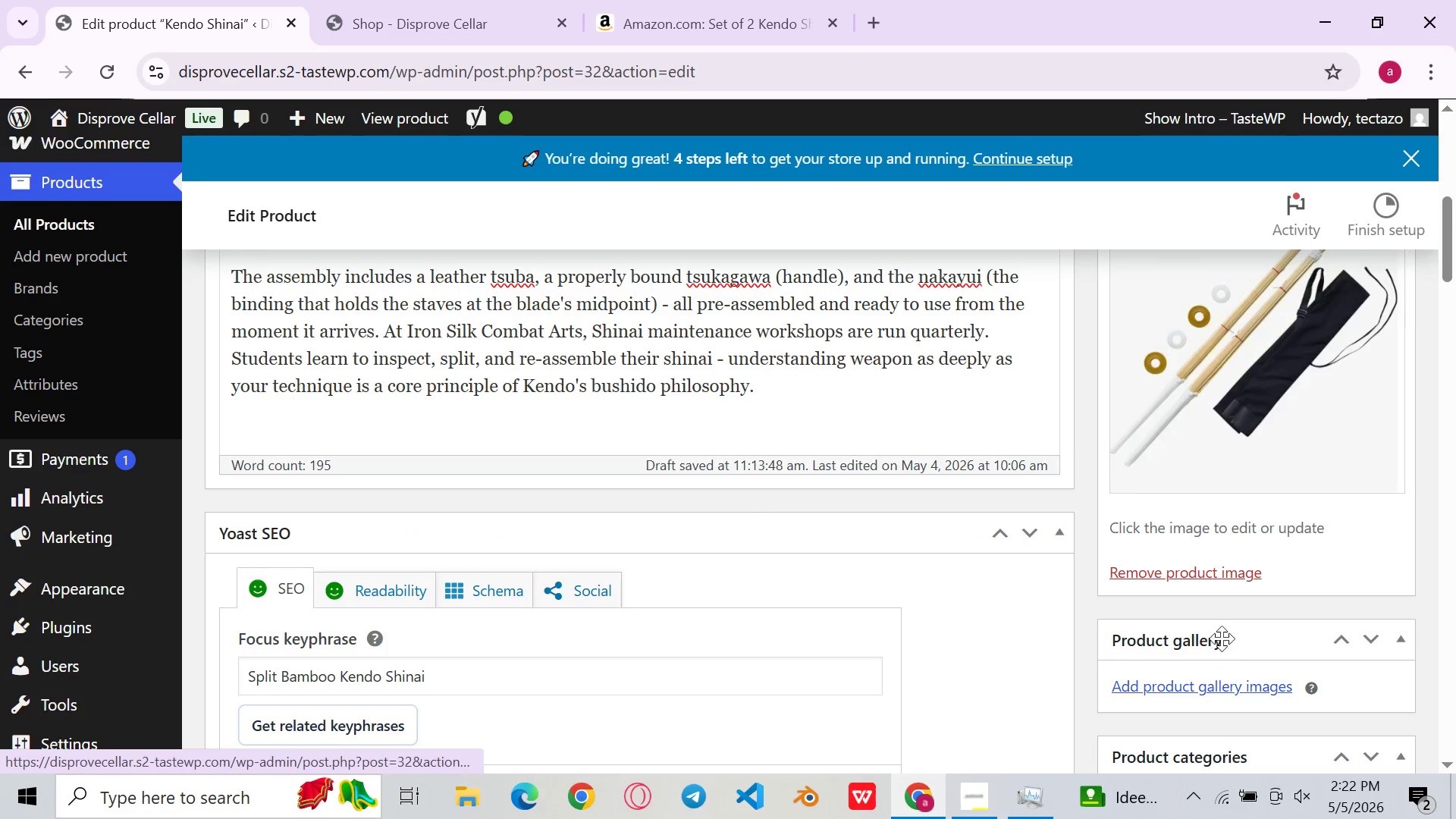 
left_click([1161, 689])
 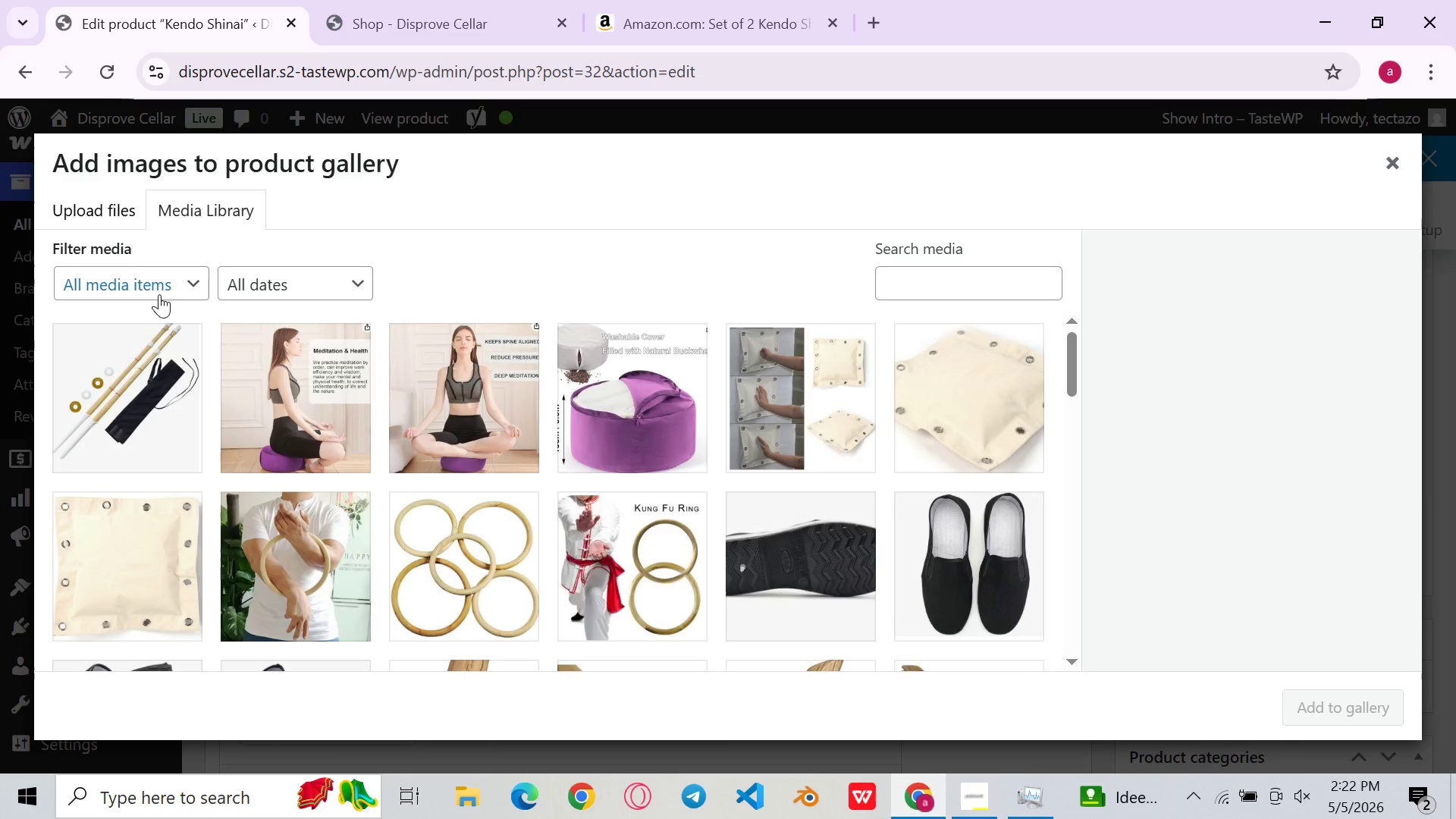 
left_click([106, 221])
 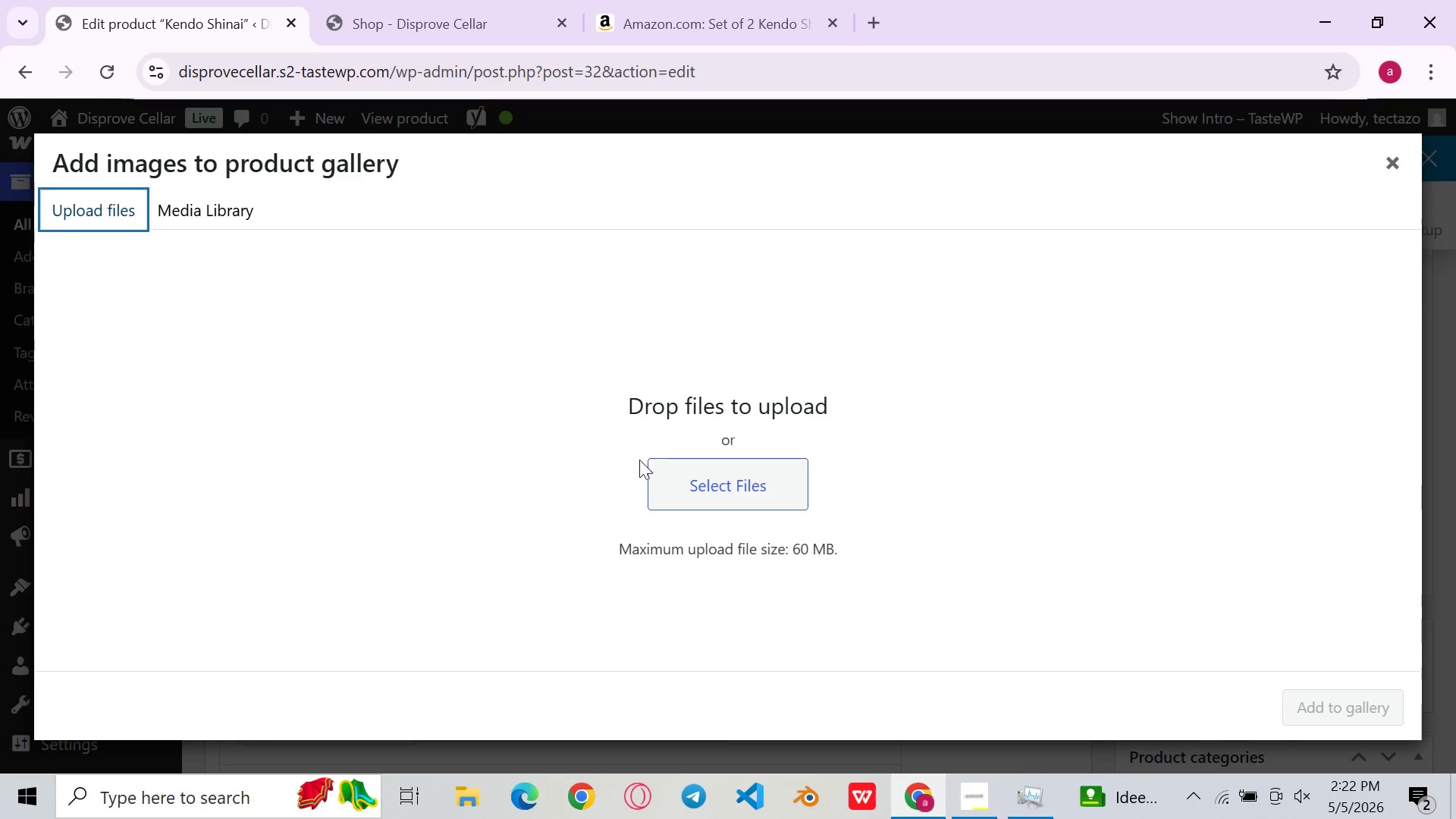 
left_click([646, 476])
 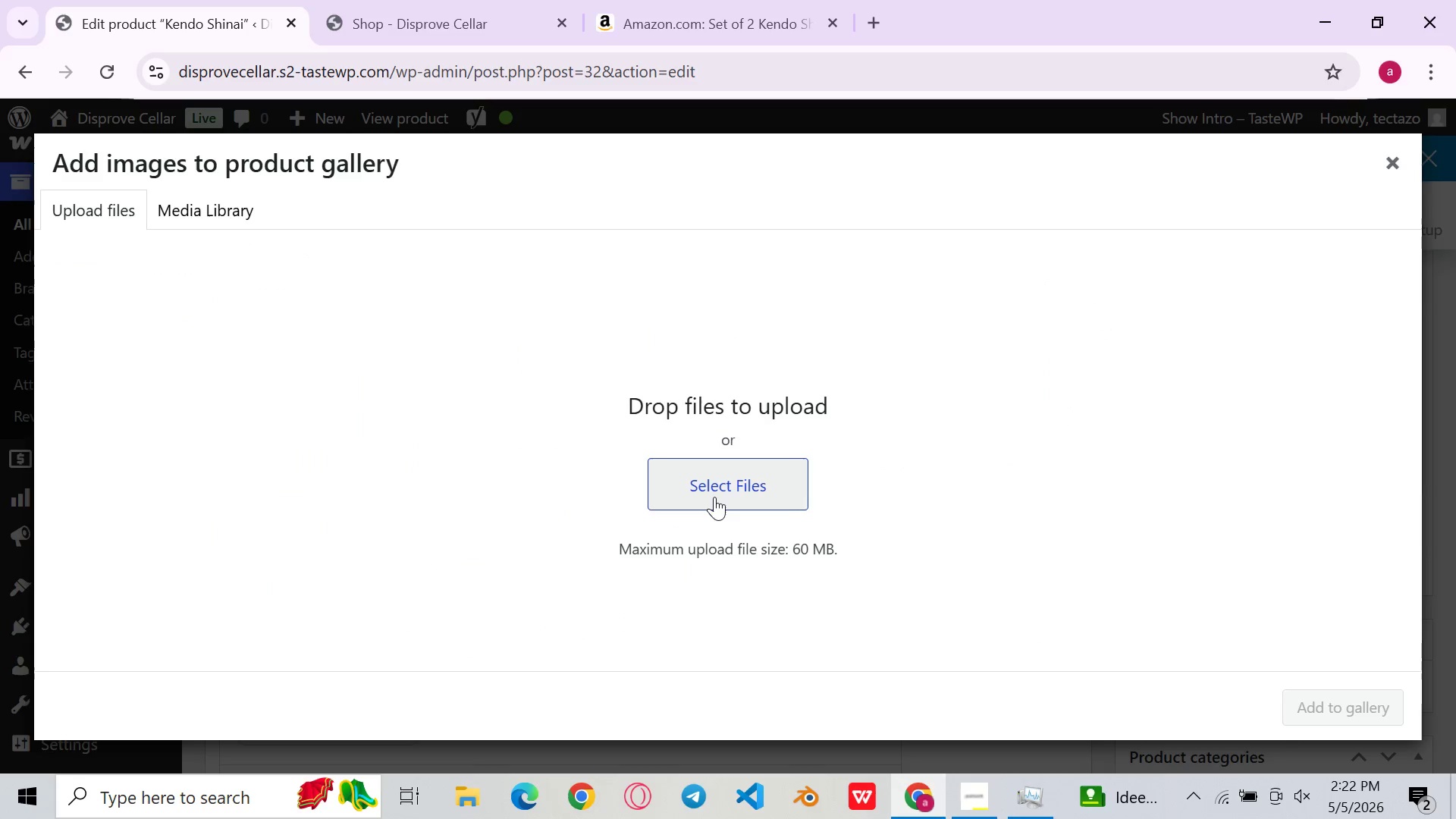 
left_click([714, 497])
 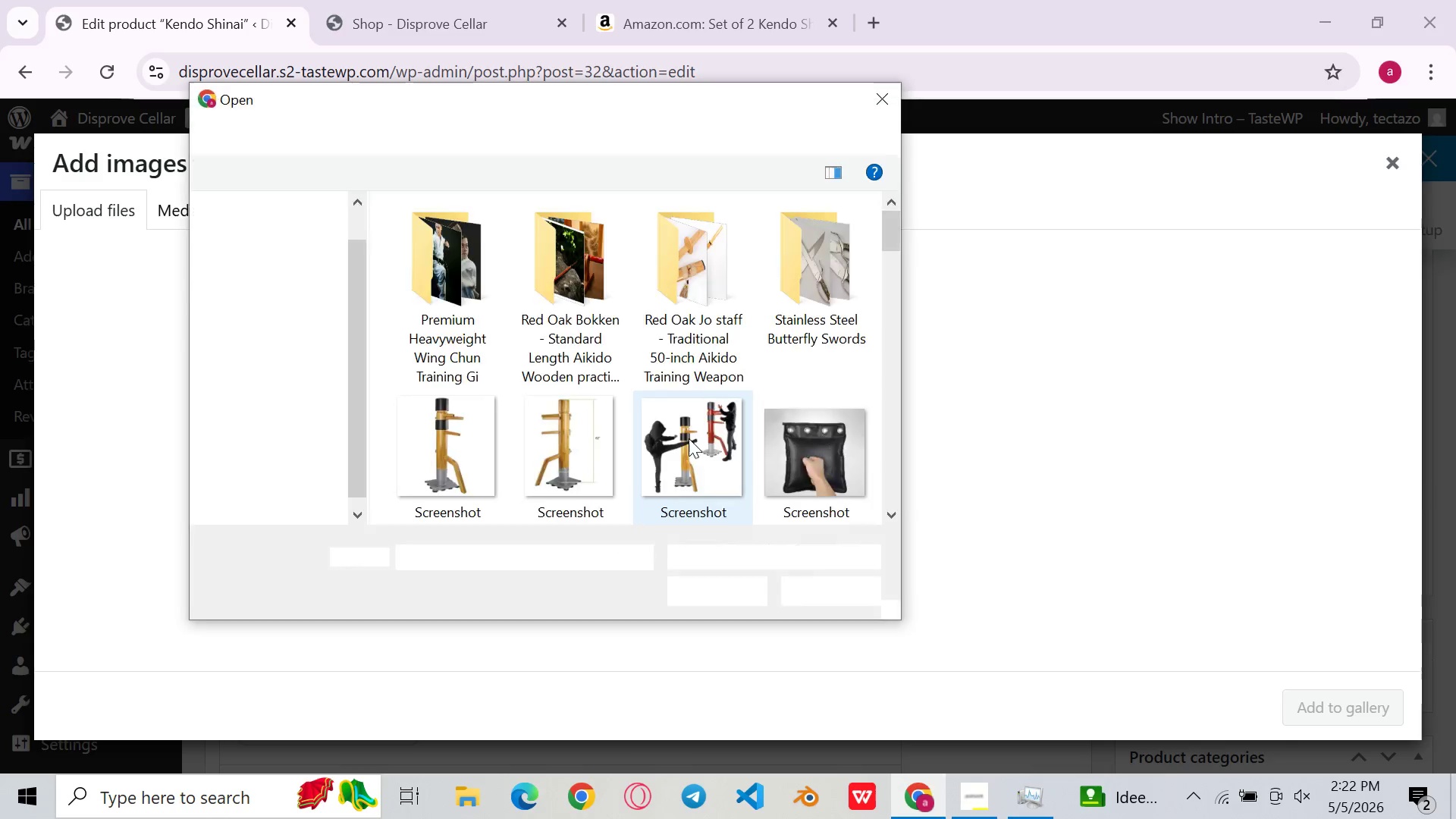 
scroll: coordinate [686, 442], scroll_direction: down, amount: 61.0
 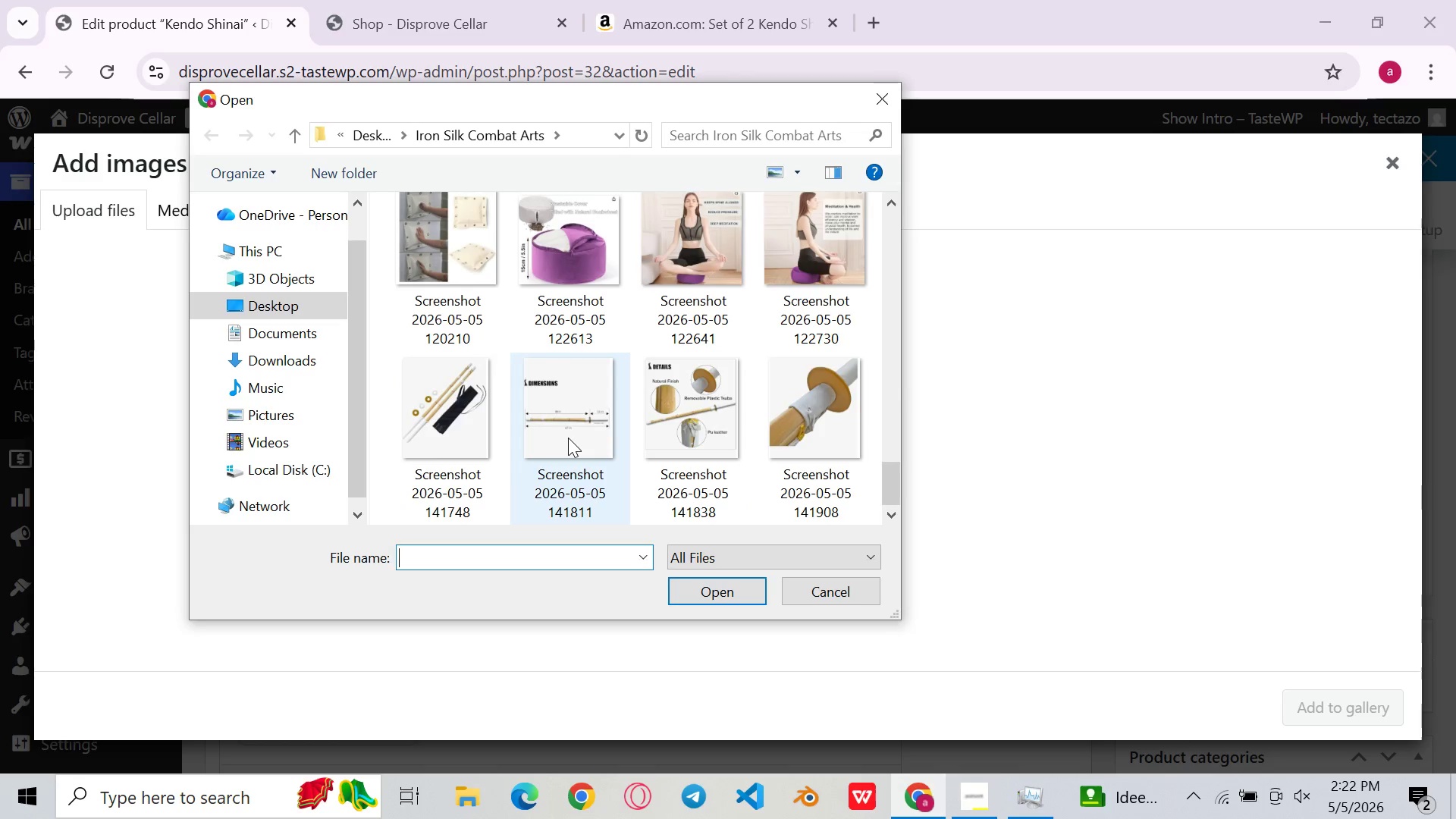 
double_click([568, 438])
 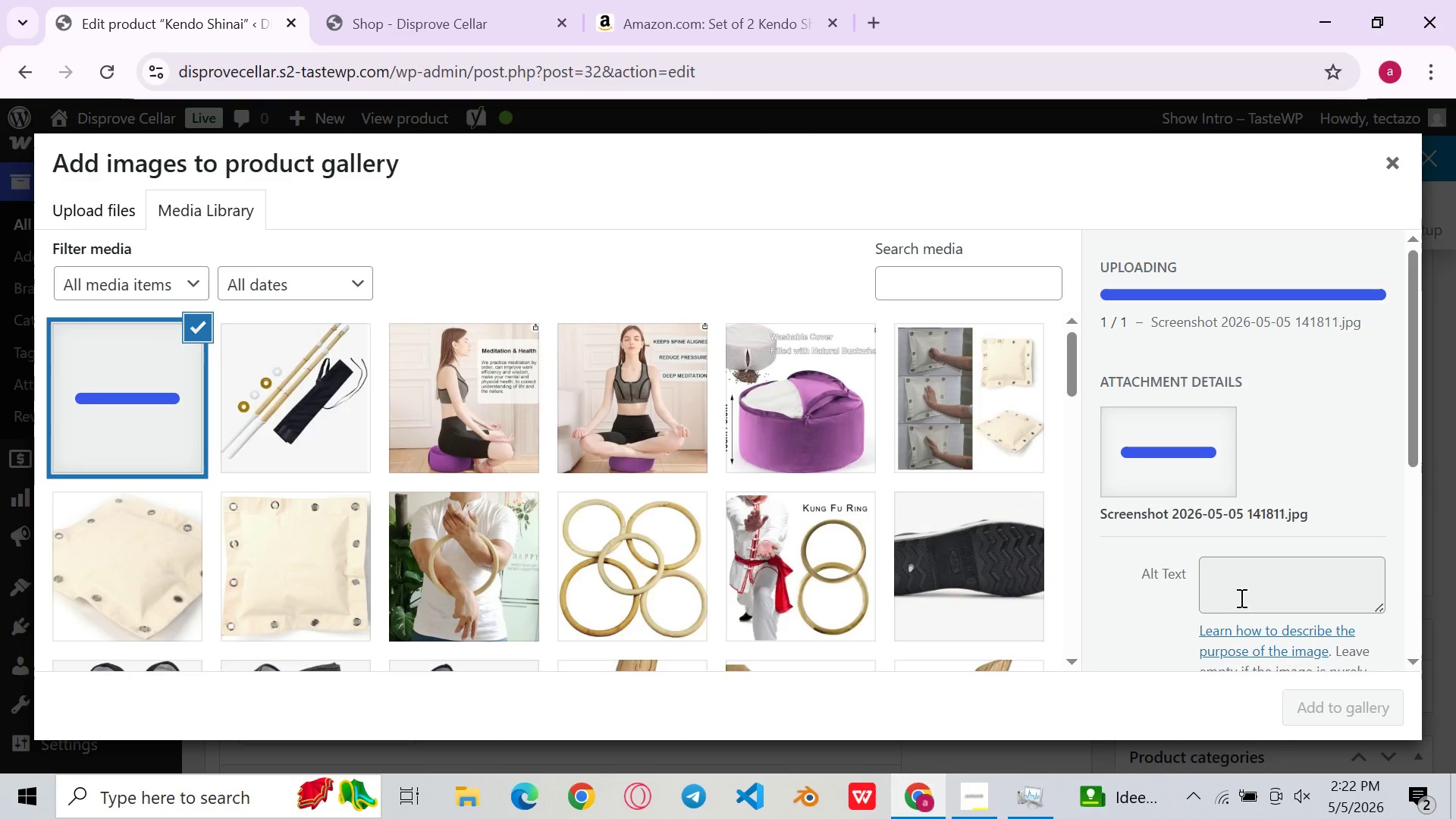 
left_click([1243, 593])
 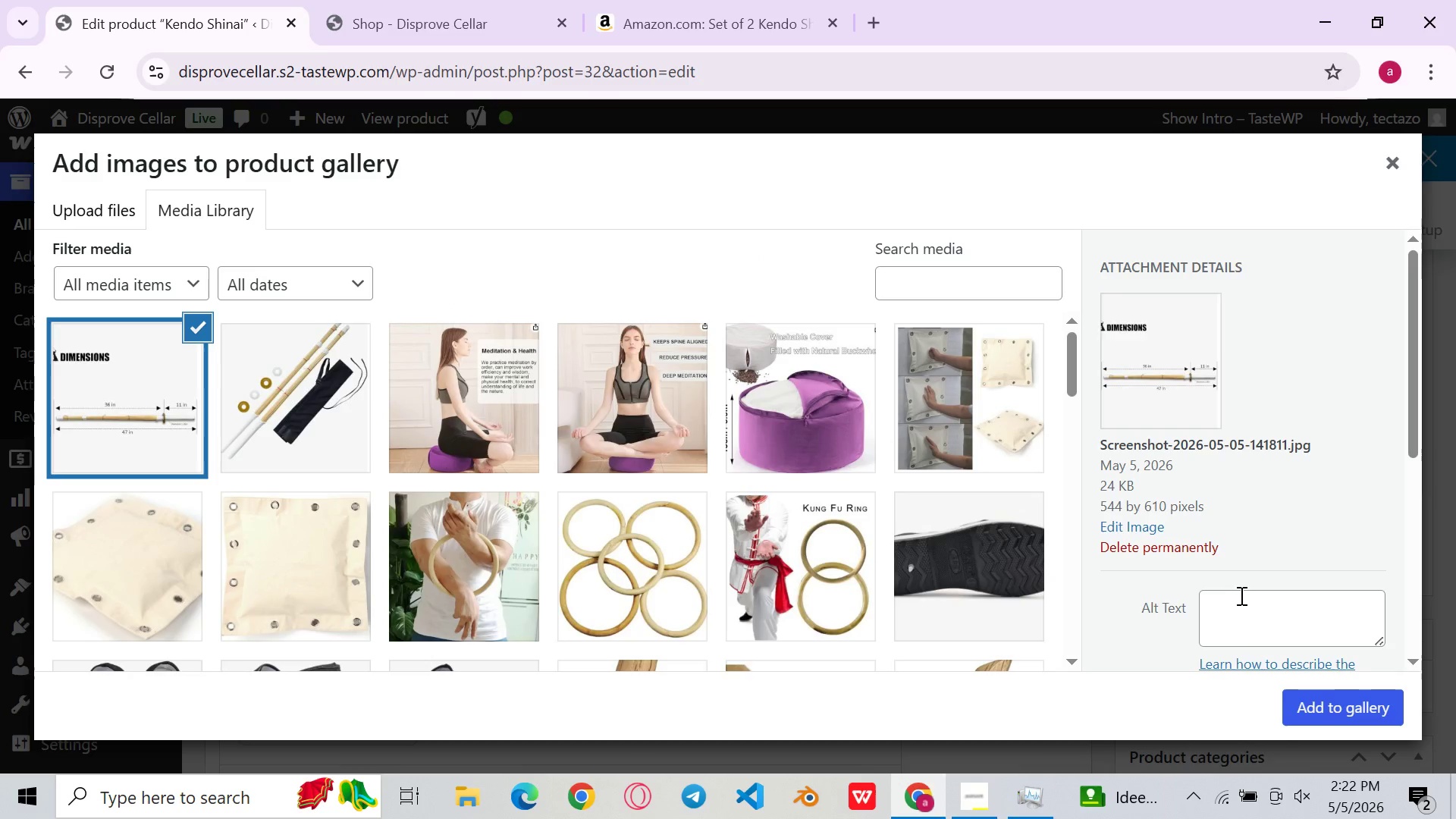 
left_click([1240, 595])
 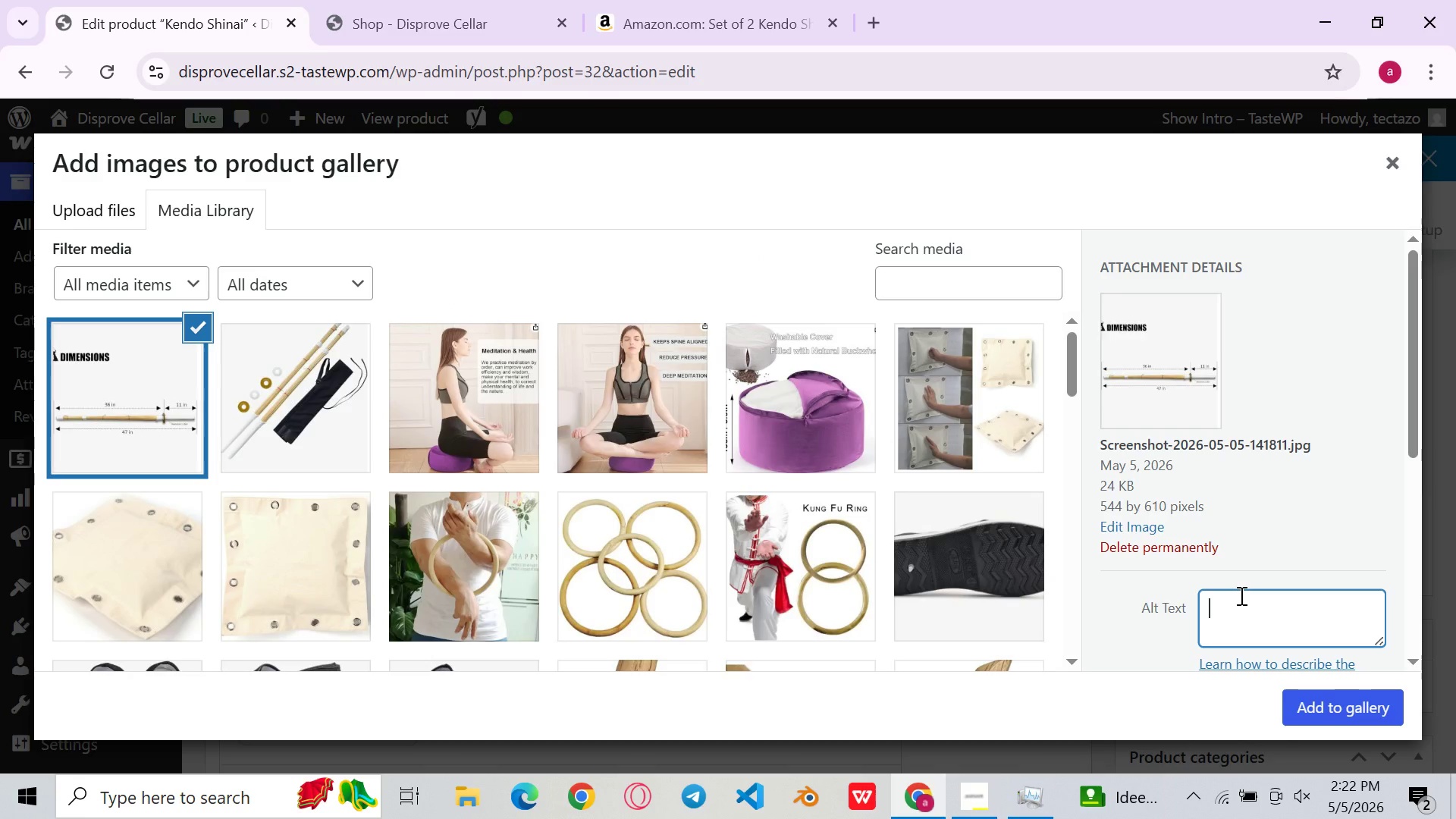 
hold_key(key=ControlLeft, duration=0.52)
 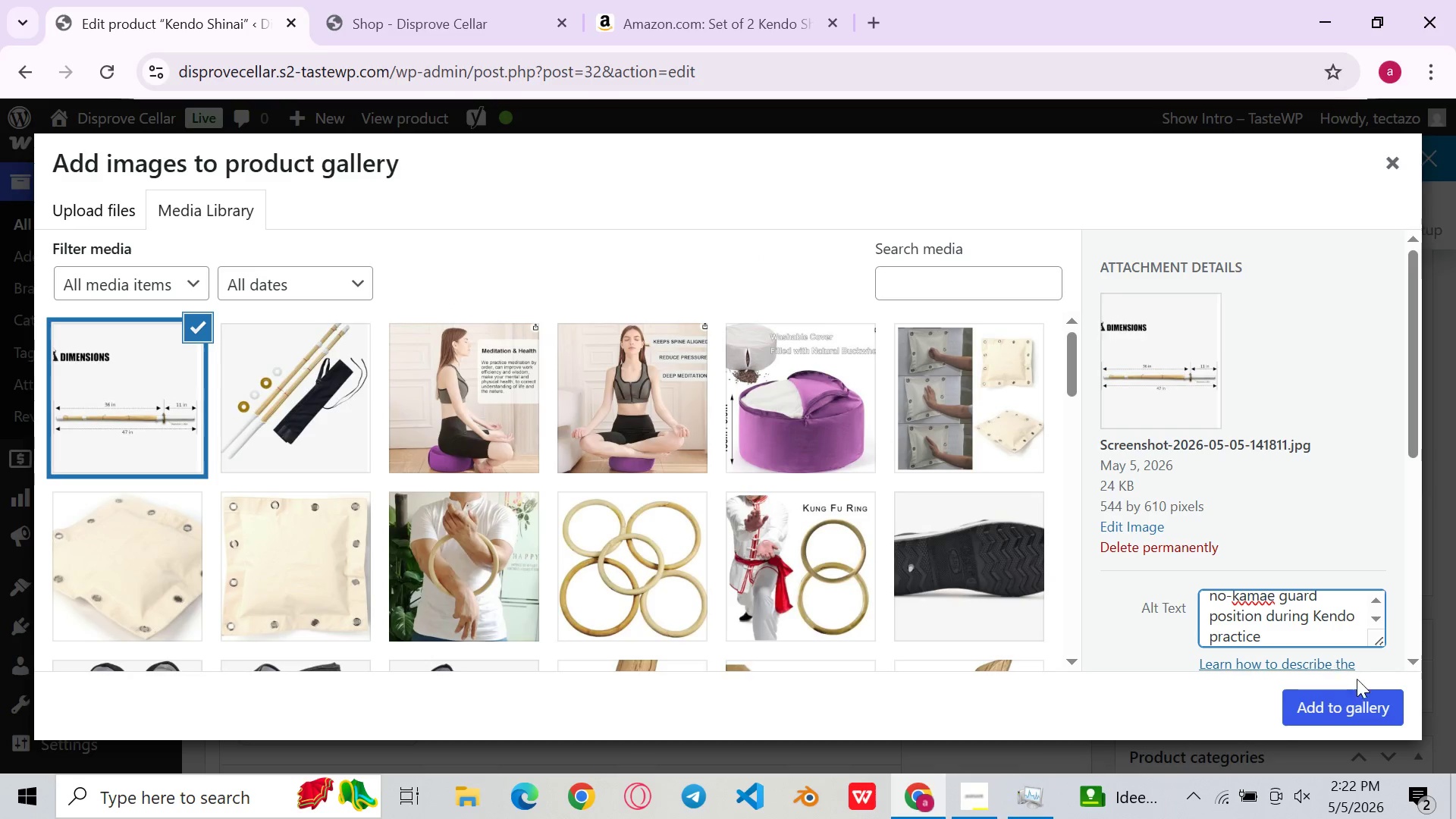 
key(V)
 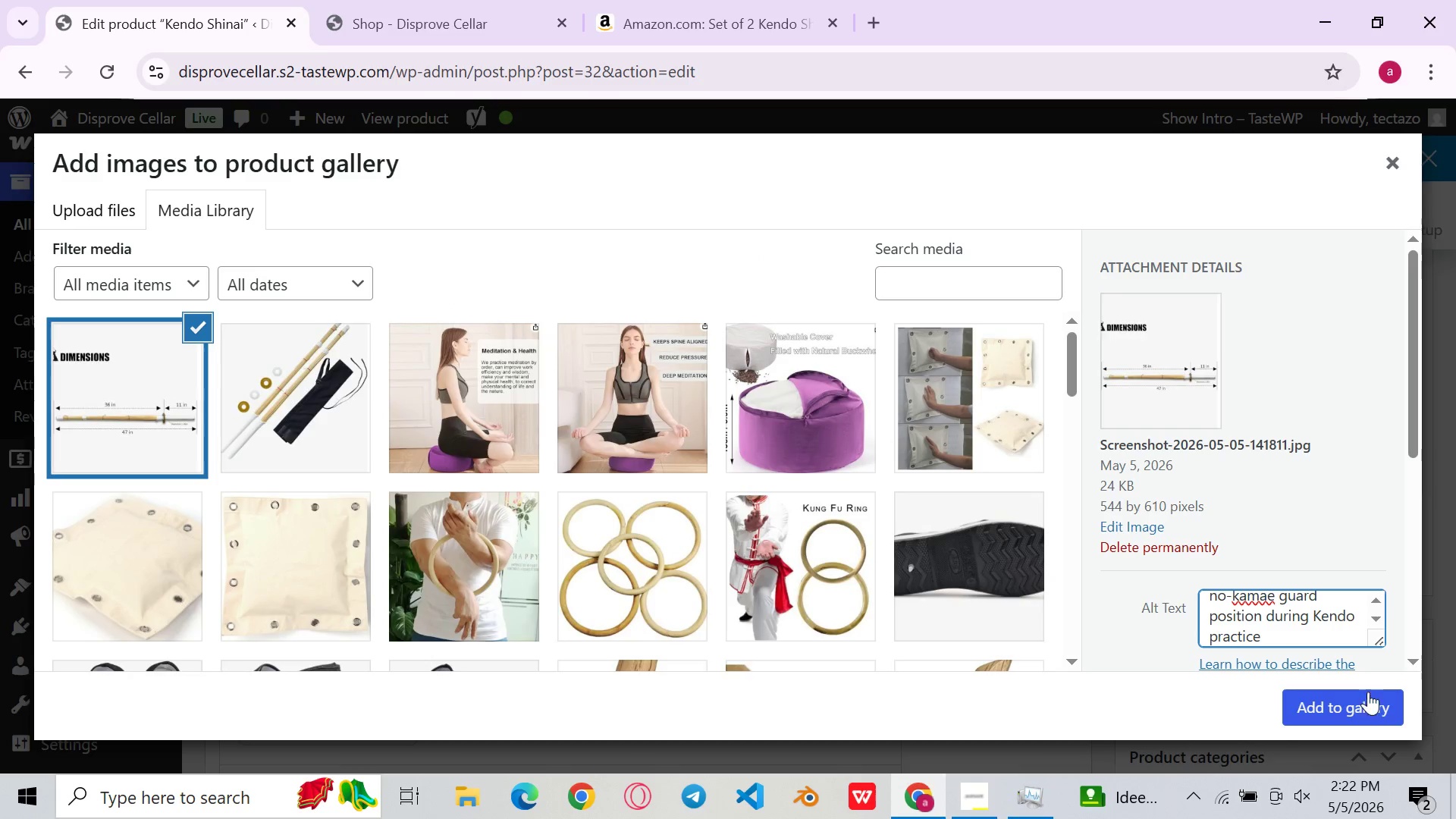 
left_click([1370, 695])
 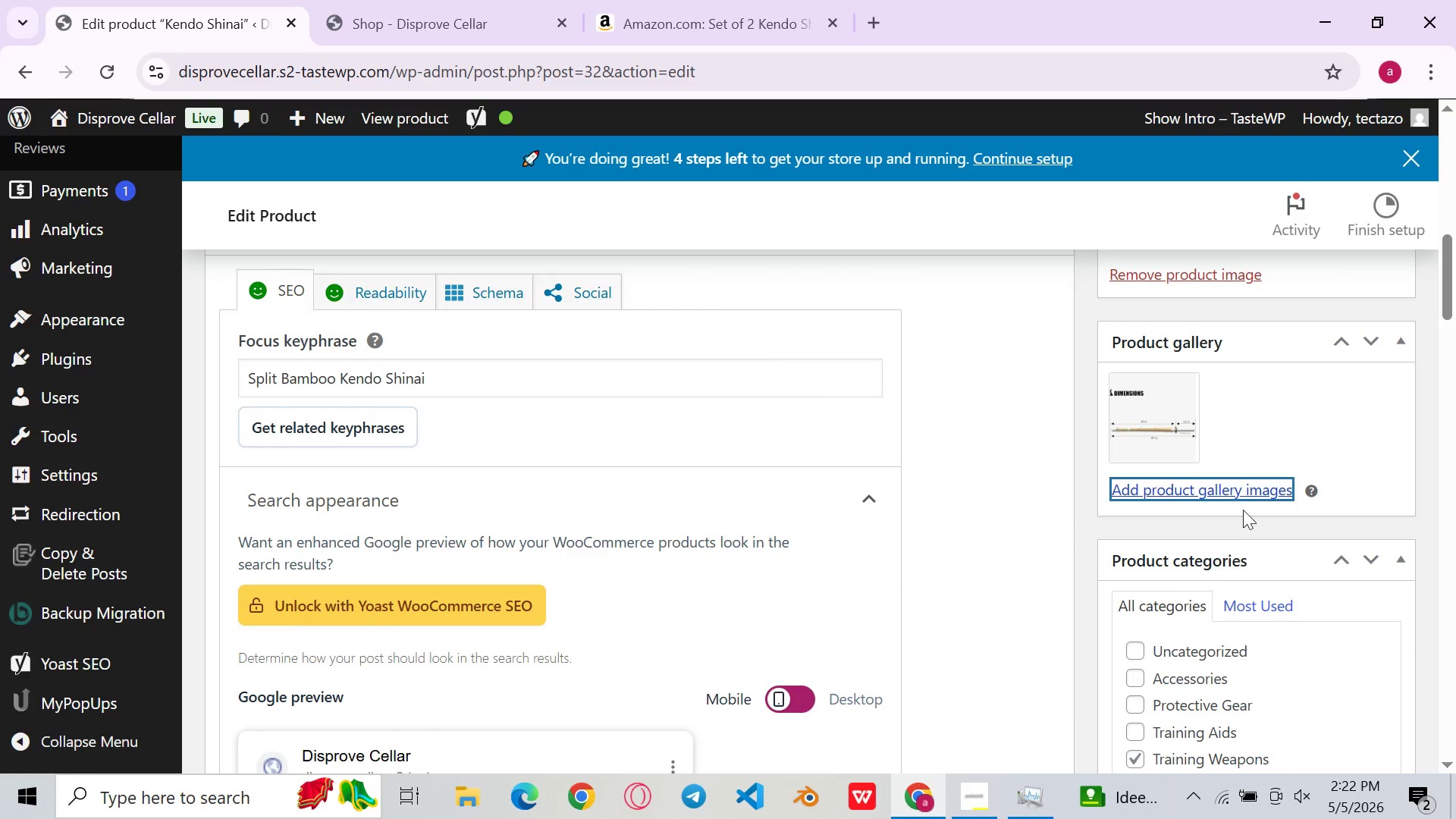 
left_click([1235, 497])
 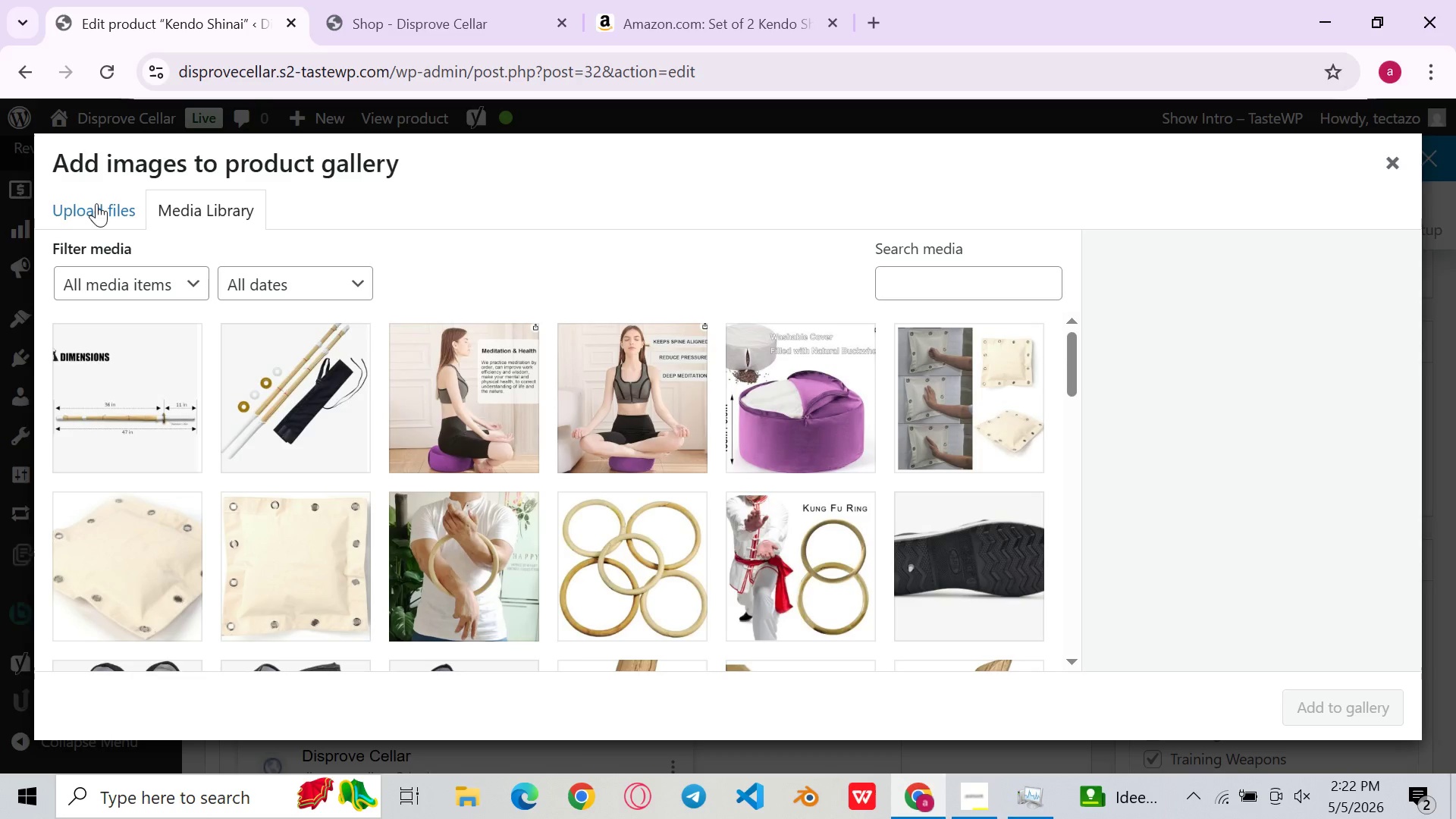 
left_click([65, 206])
 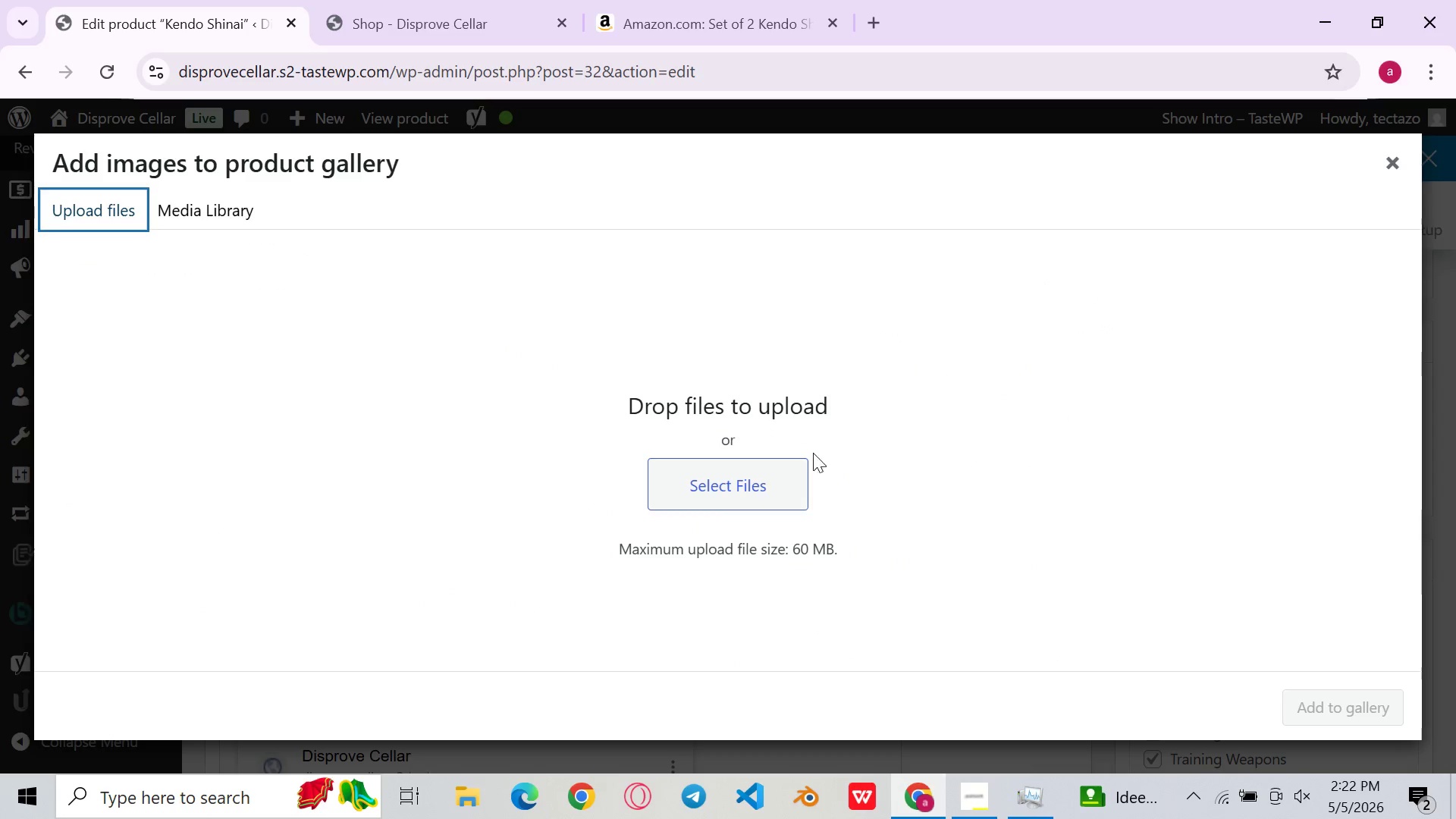 
left_click([738, 494])
 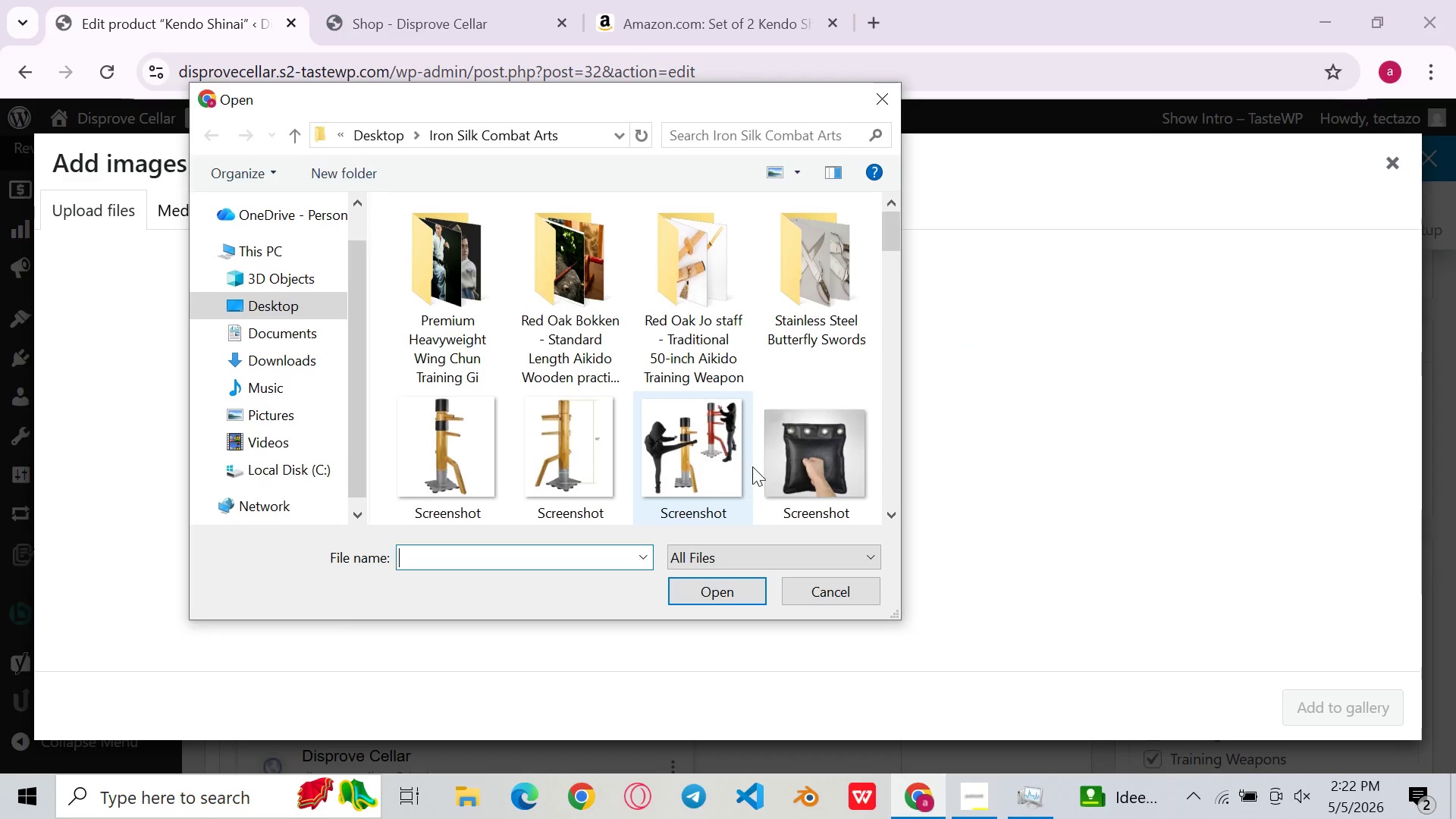 
left_click([714, 412])
 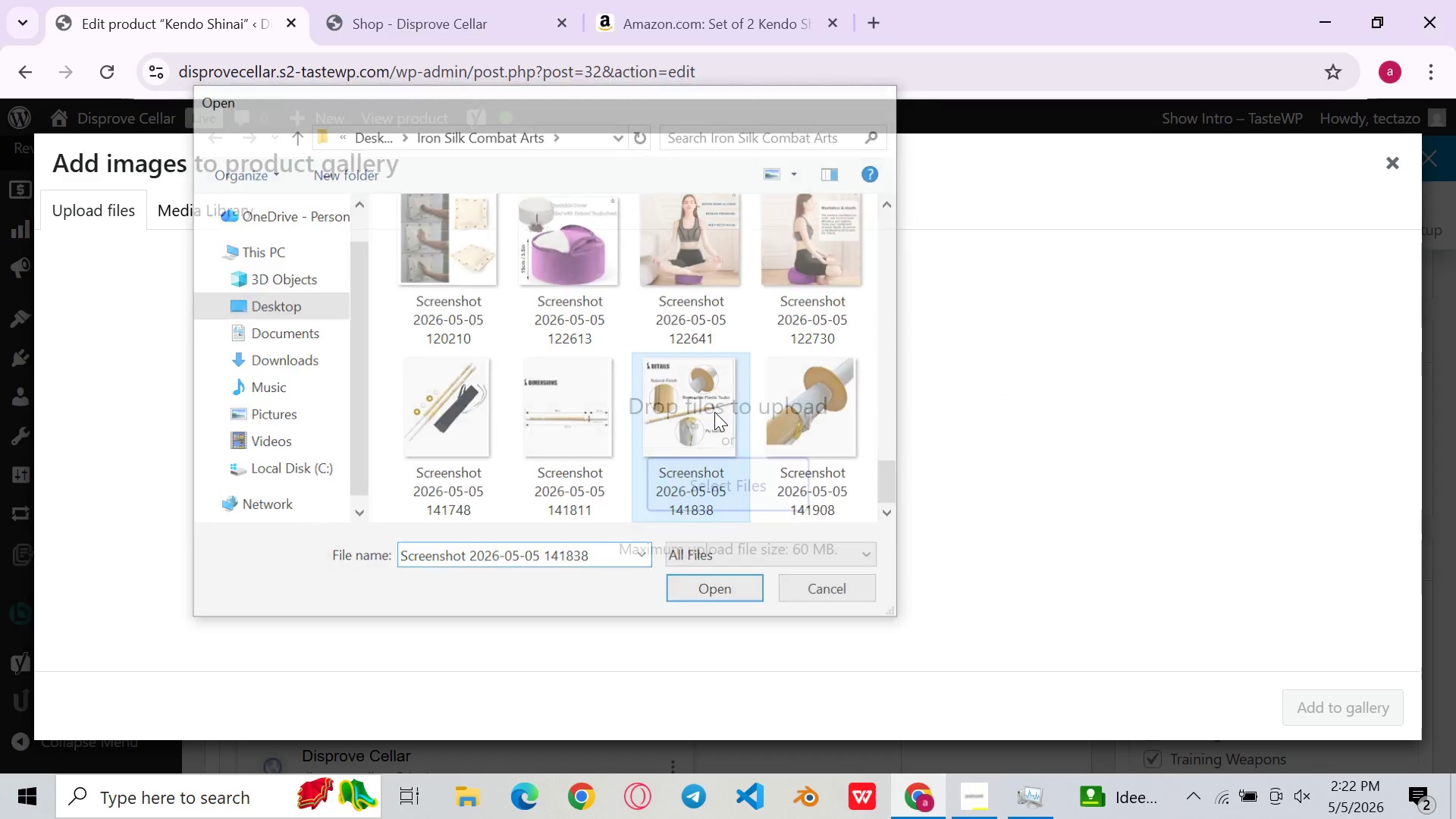 
scroll: coordinate [712, 415], scroll_direction: down, amount: 83.0
 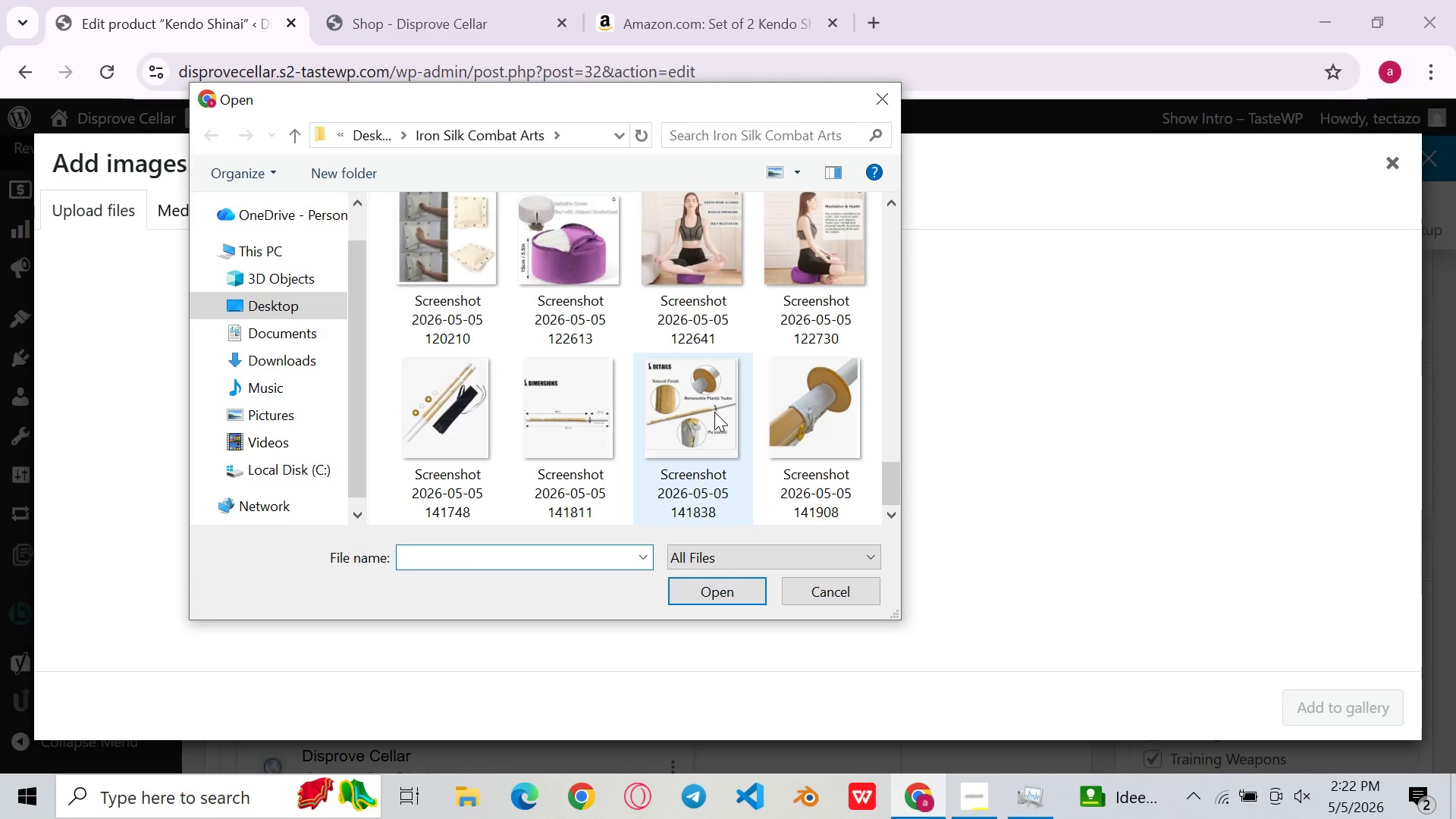 
double_click([714, 412])
 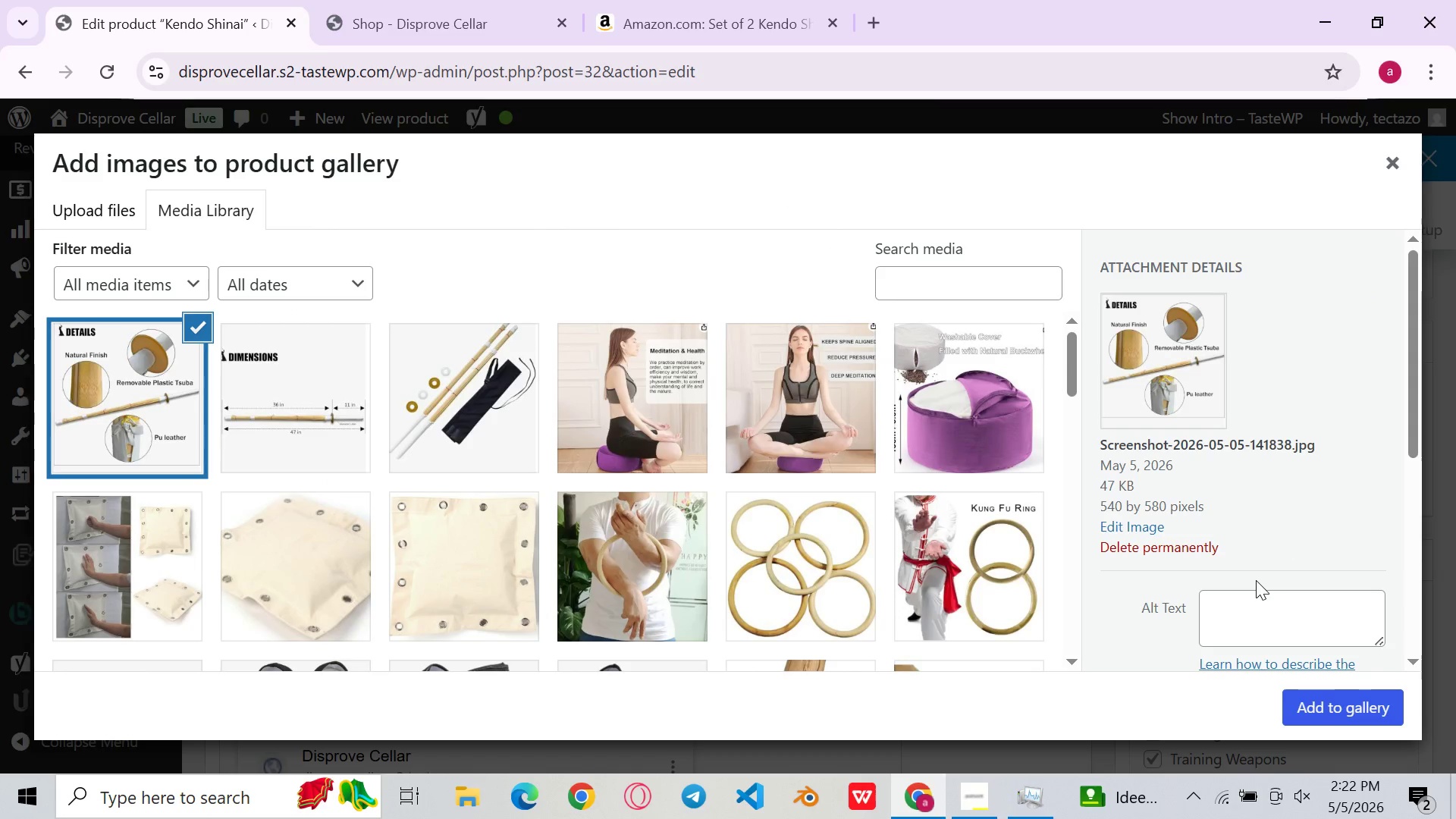 
left_click([1235, 612])
 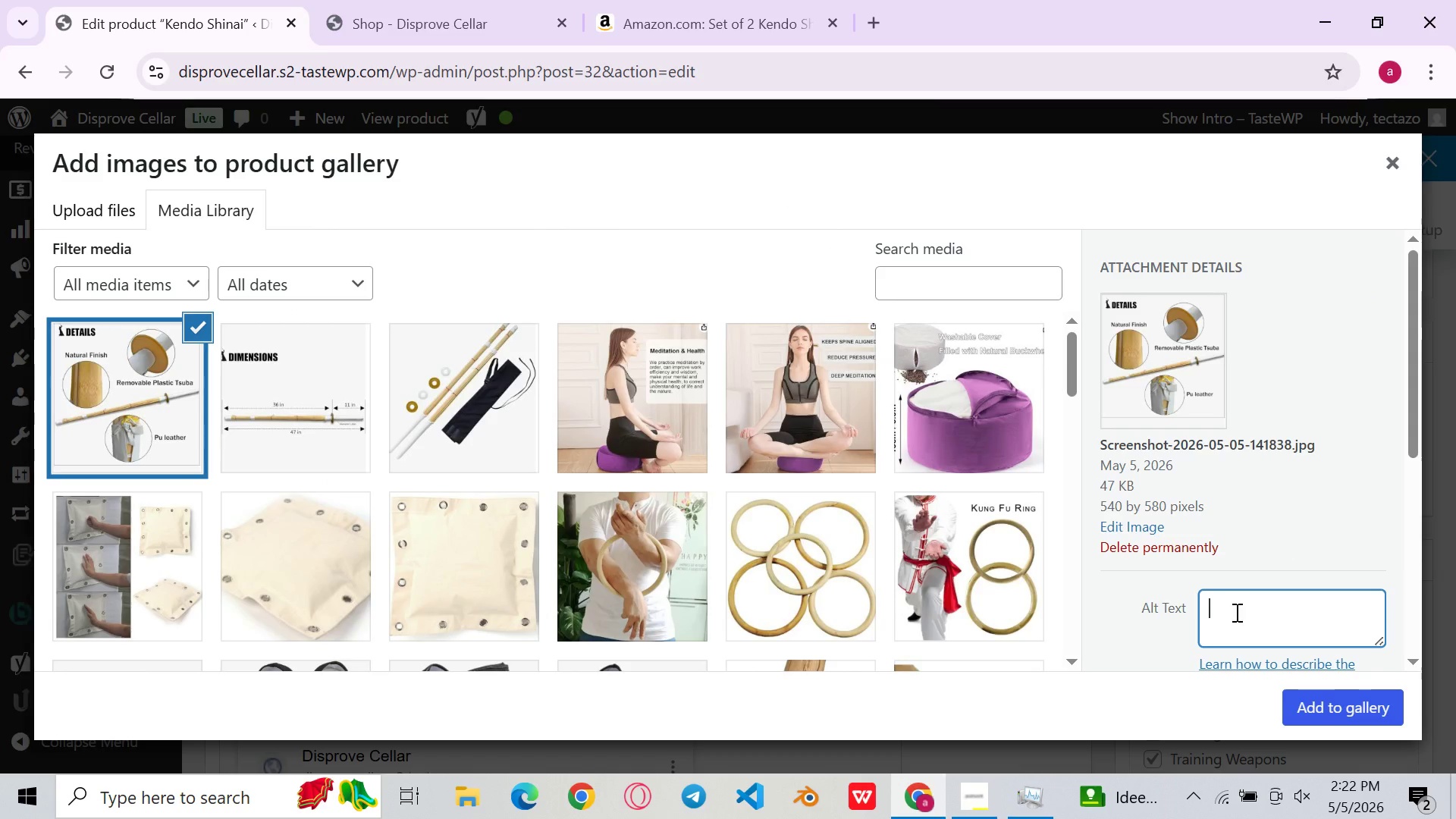 
key(Control+V)
 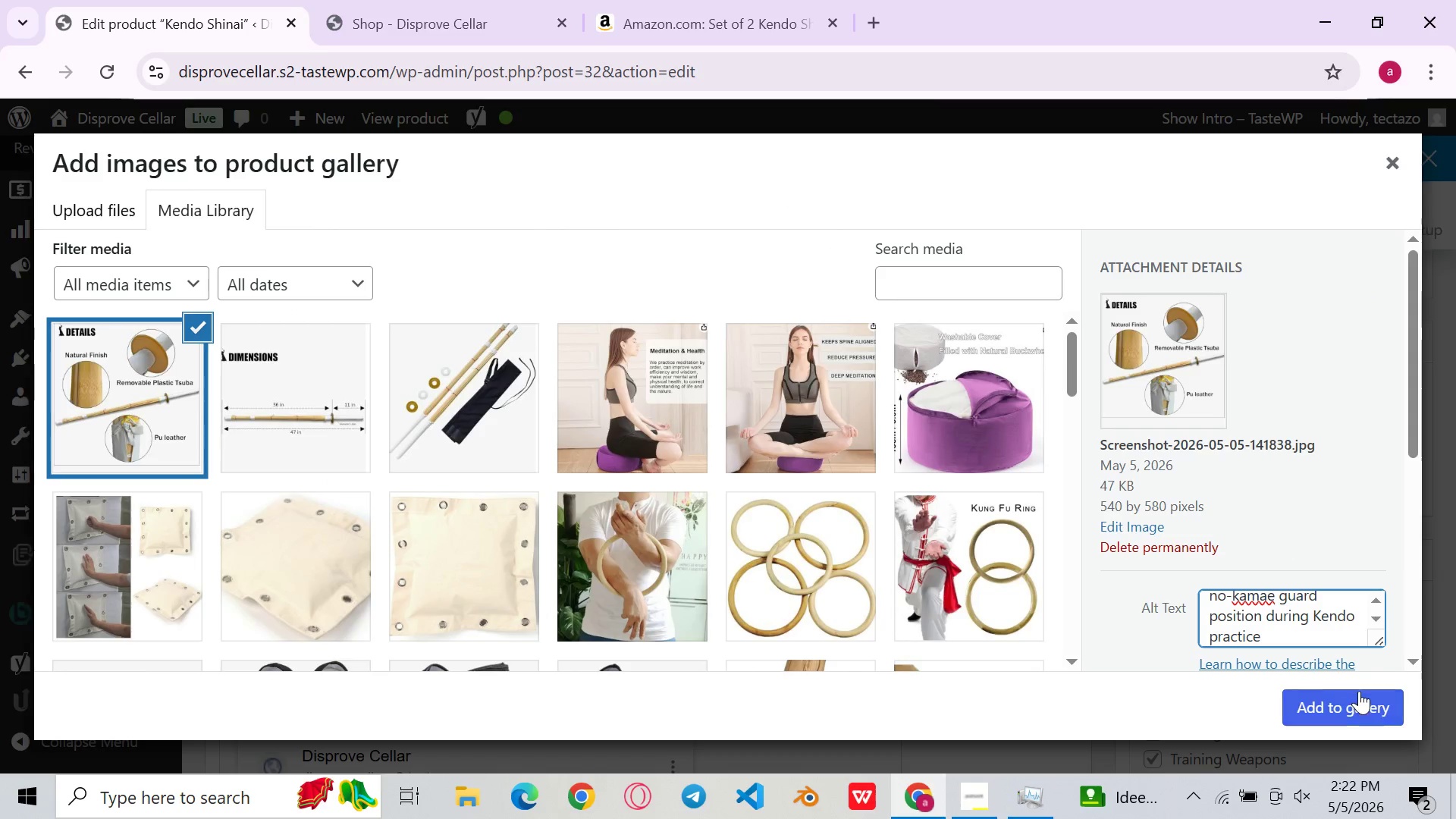 
left_click([1360, 692])
 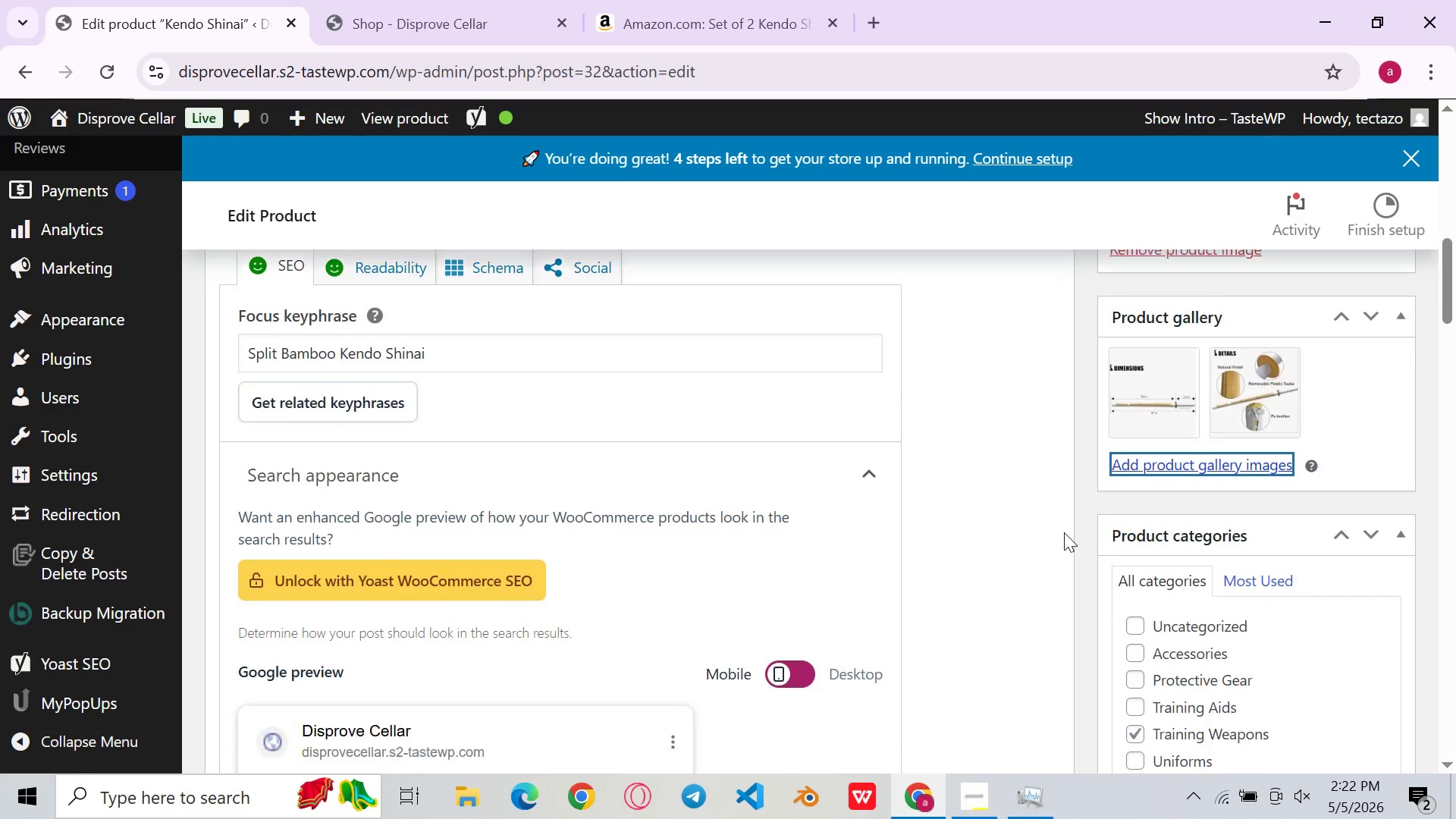 
left_click([1221, 448])
 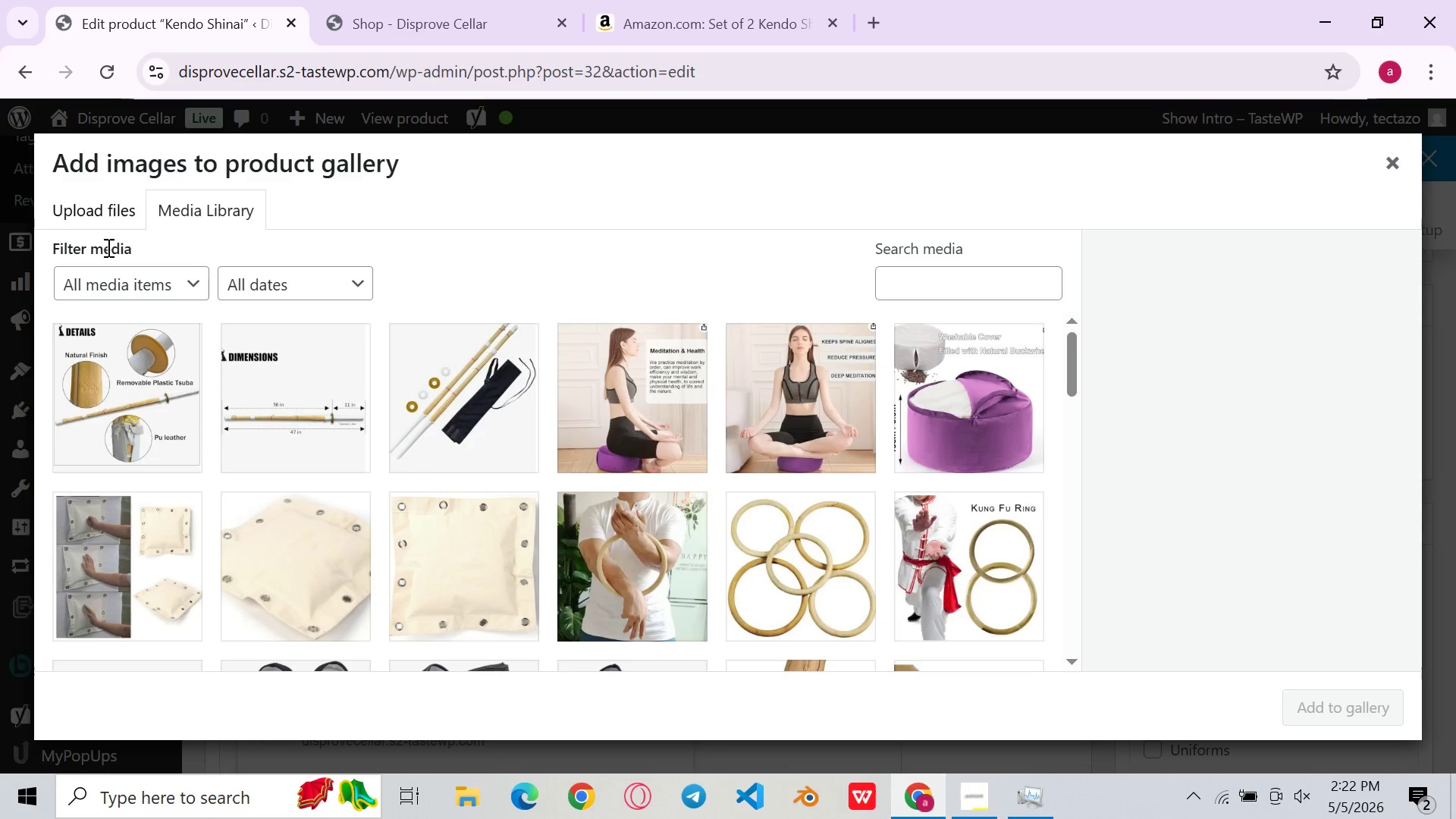 
left_click([87, 196])
 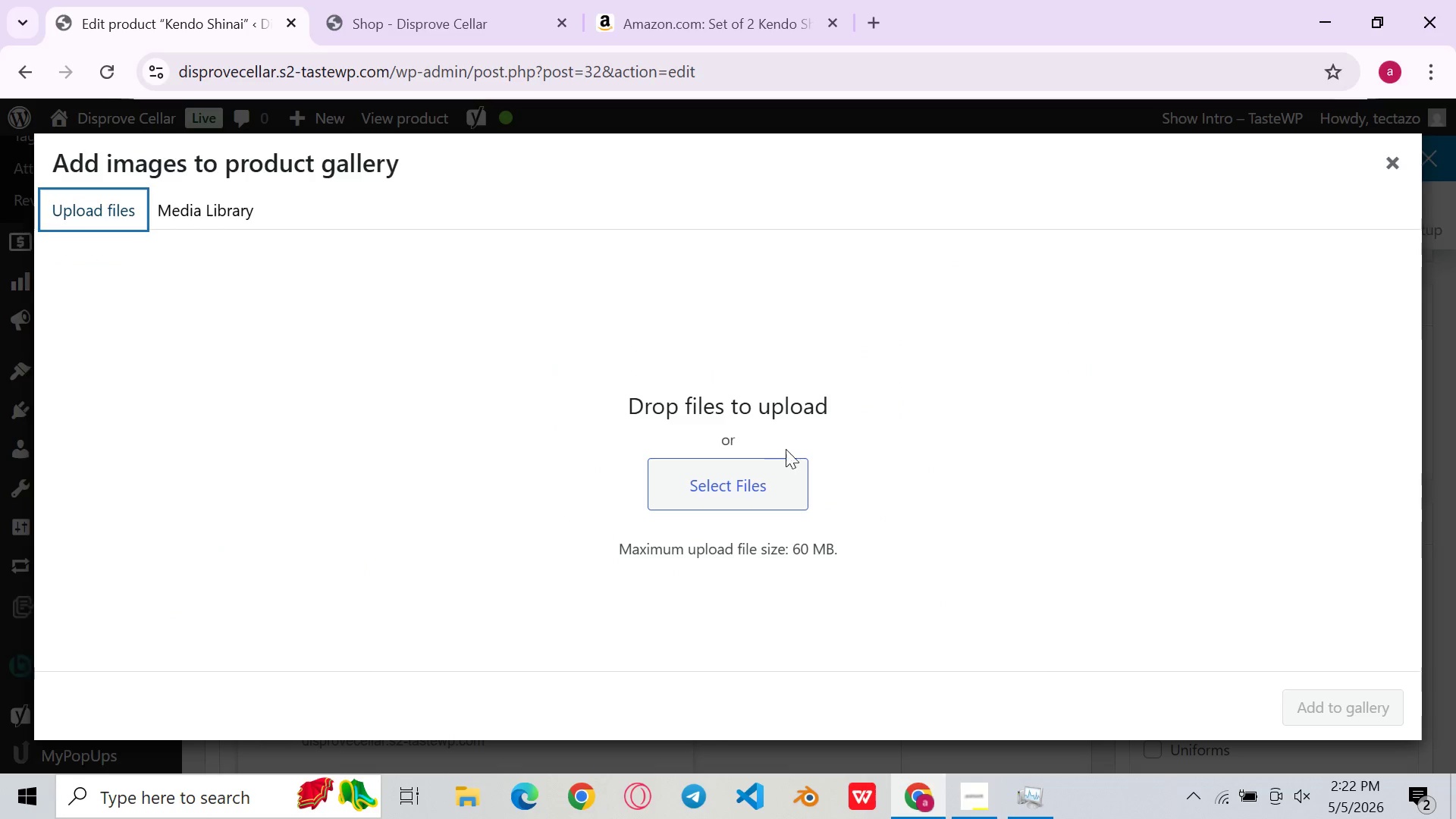 
left_click([723, 495])
 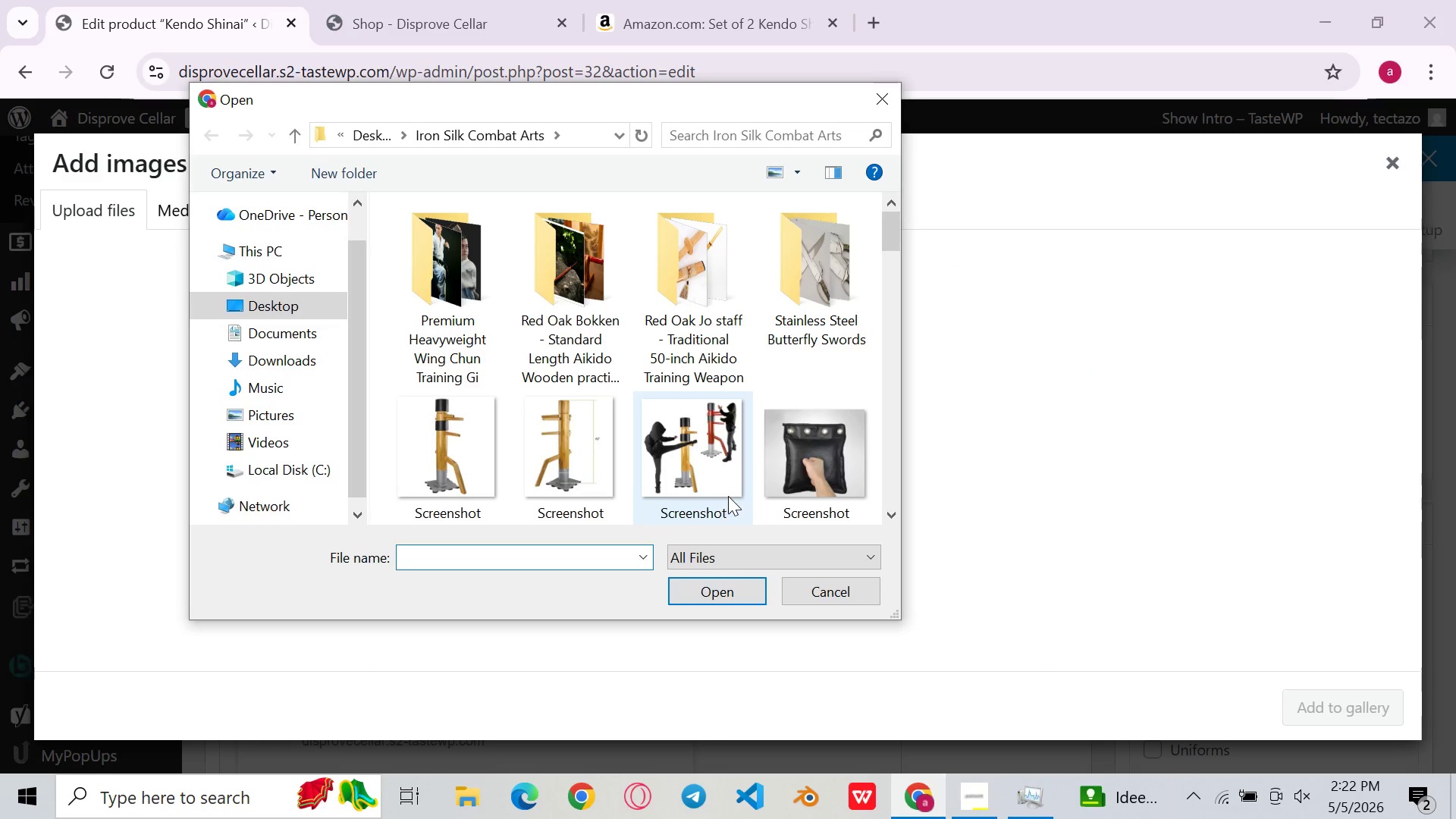 
double_click([838, 422])
 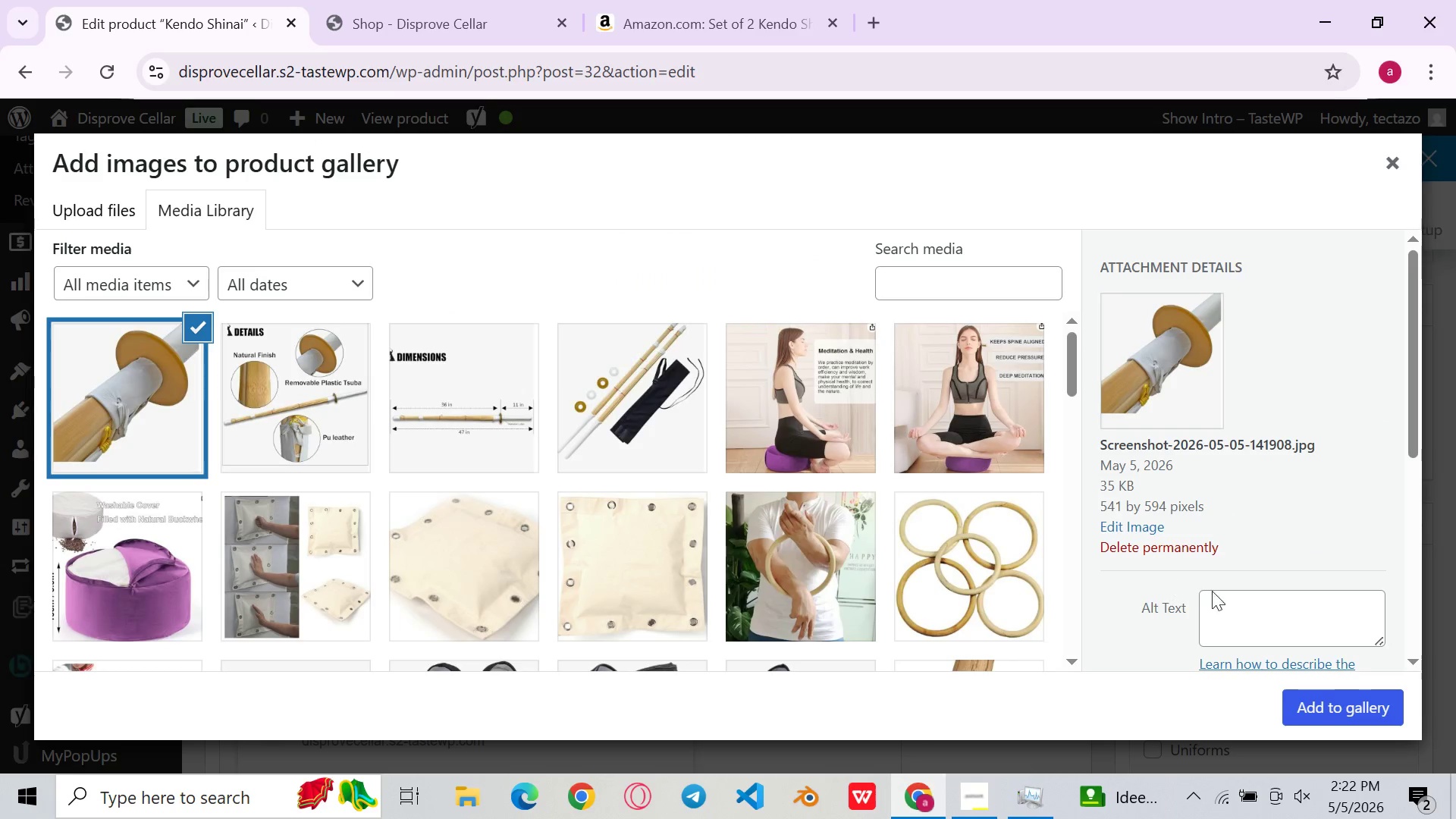 
scroll: coordinate [756, 439], scroll_direction: down, amount: 101.0
 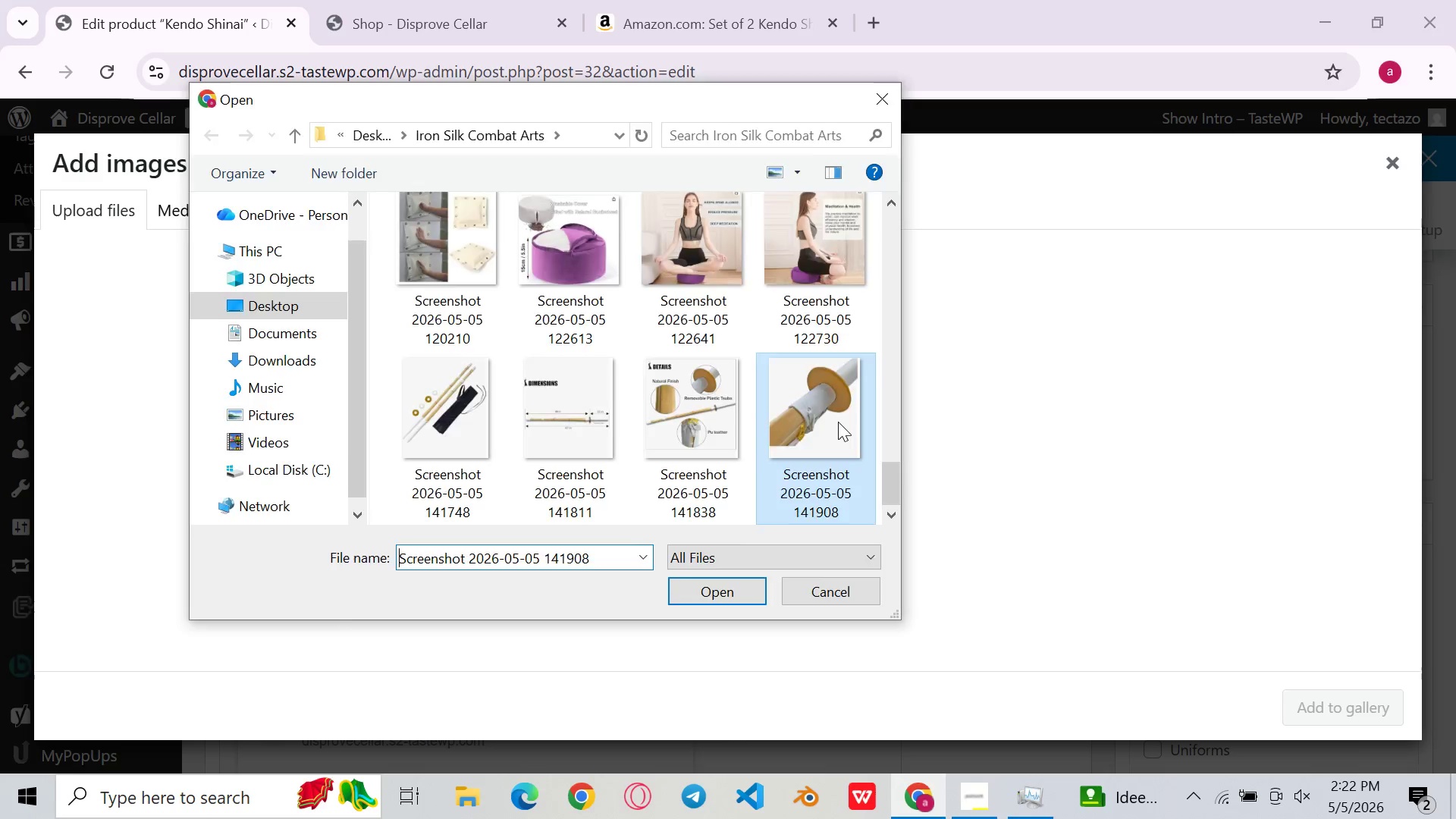 
left_click([1272, 610])
 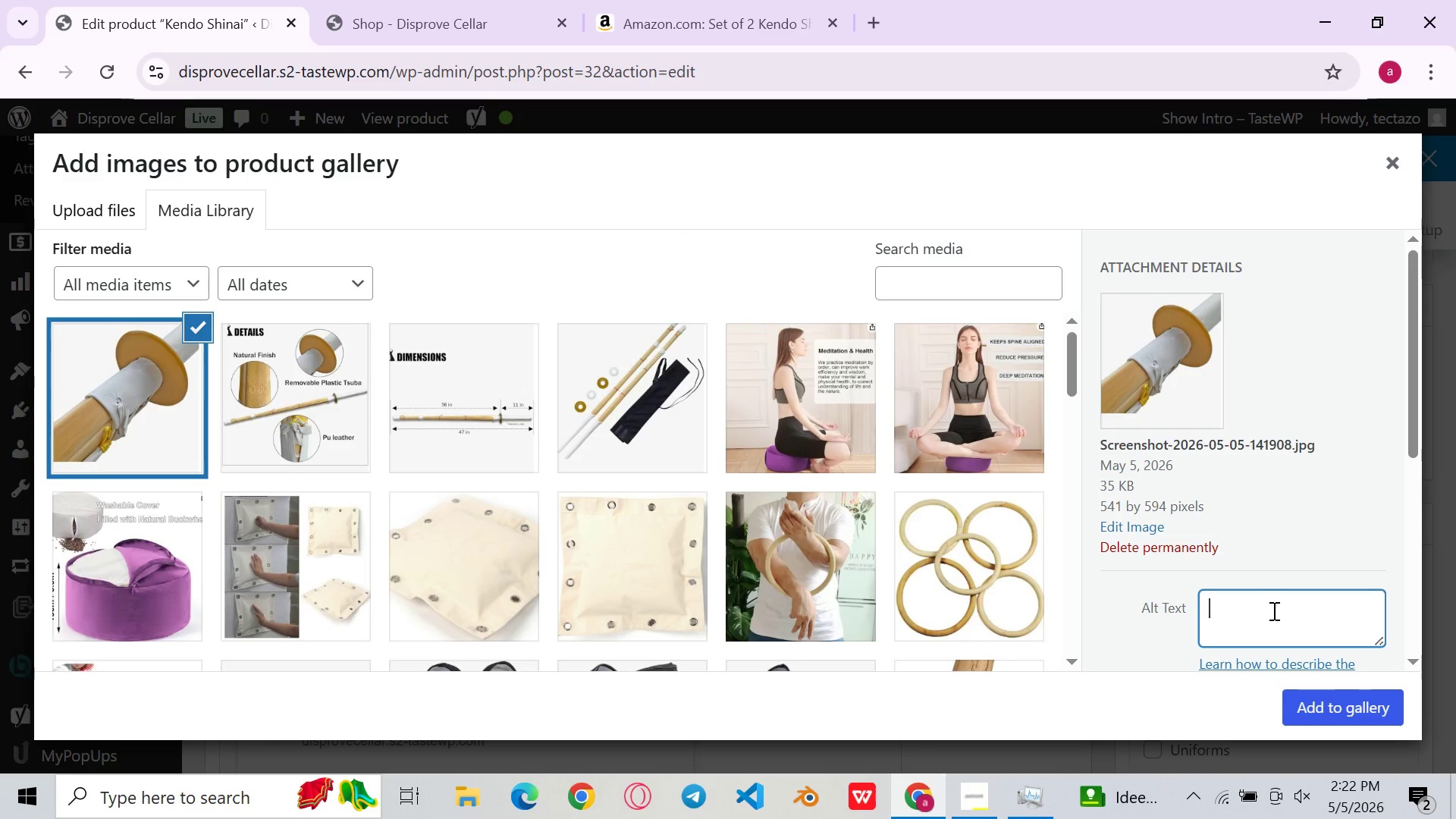 
key(Control+V)
 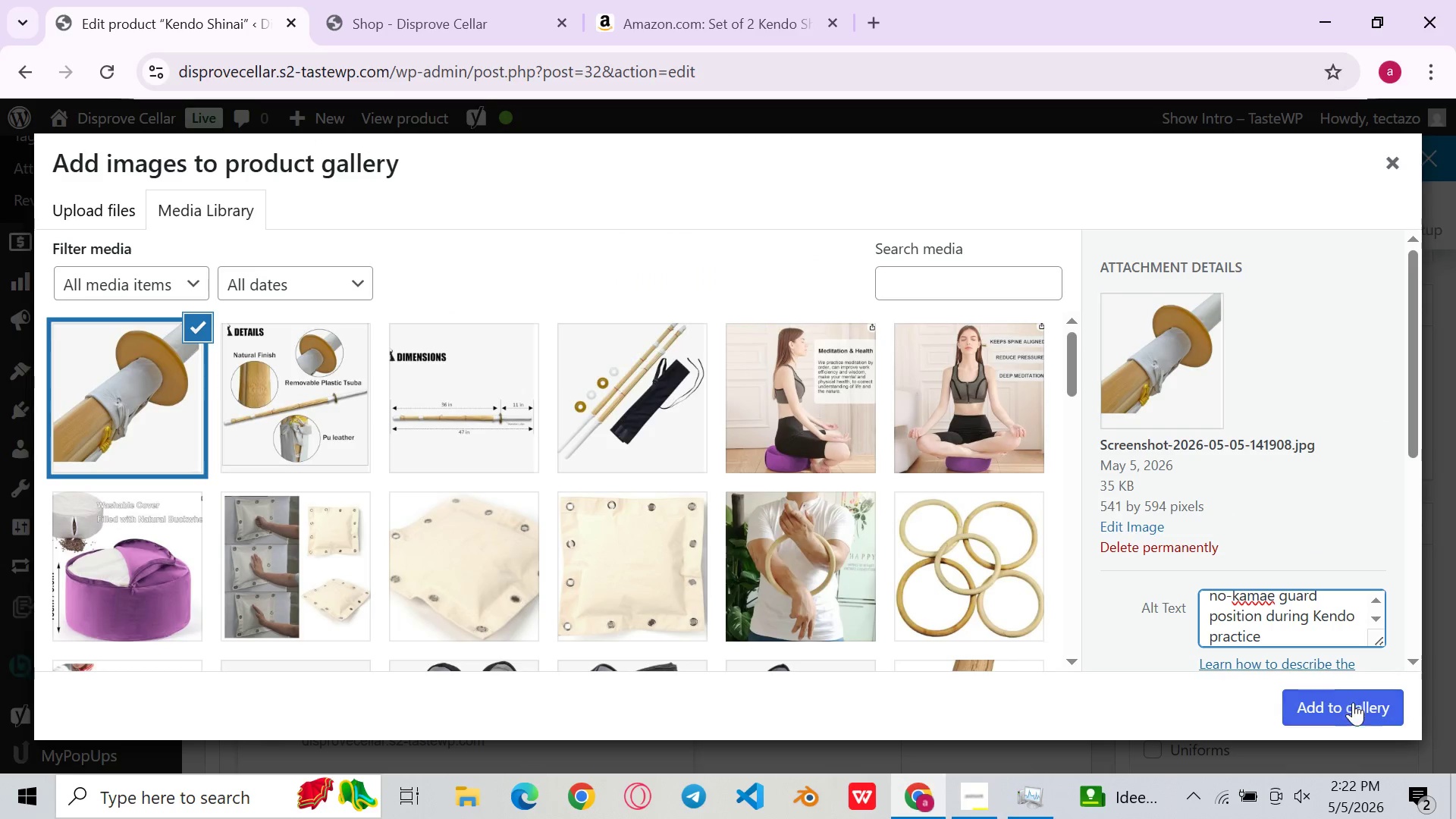 
left_click([1355, 707])
 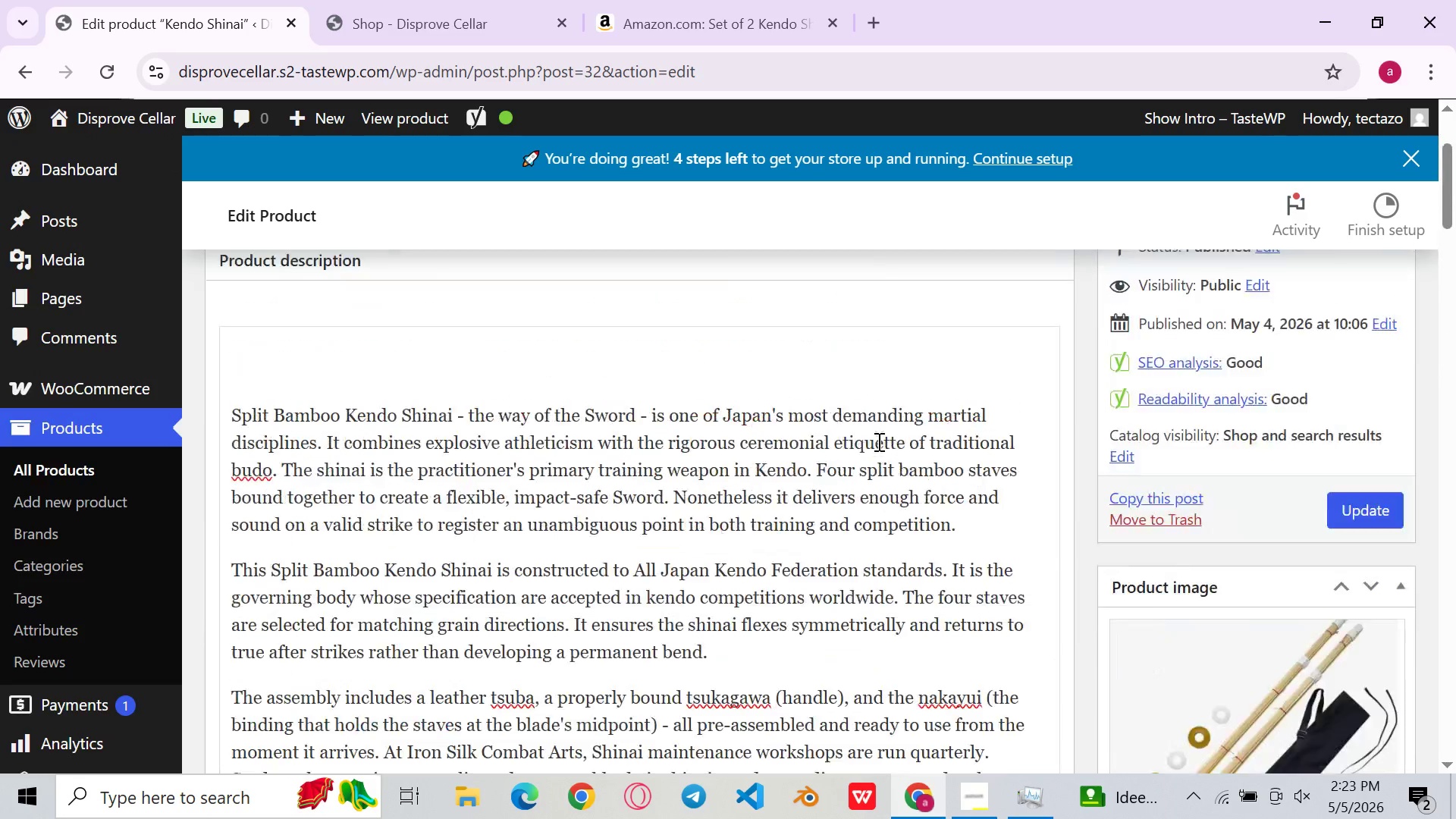 
left_click([1386, 680])
 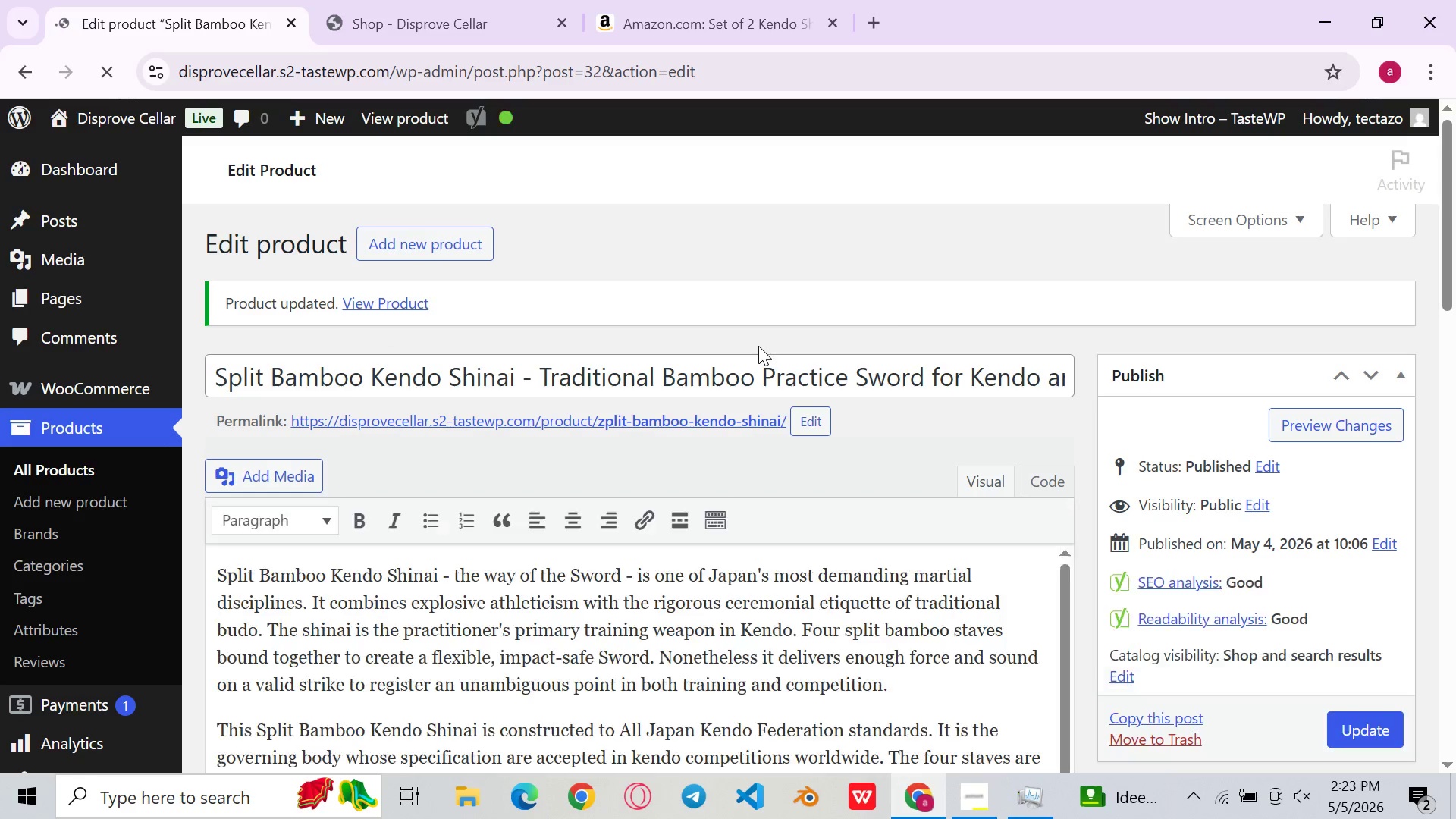 
wait(5.56)
 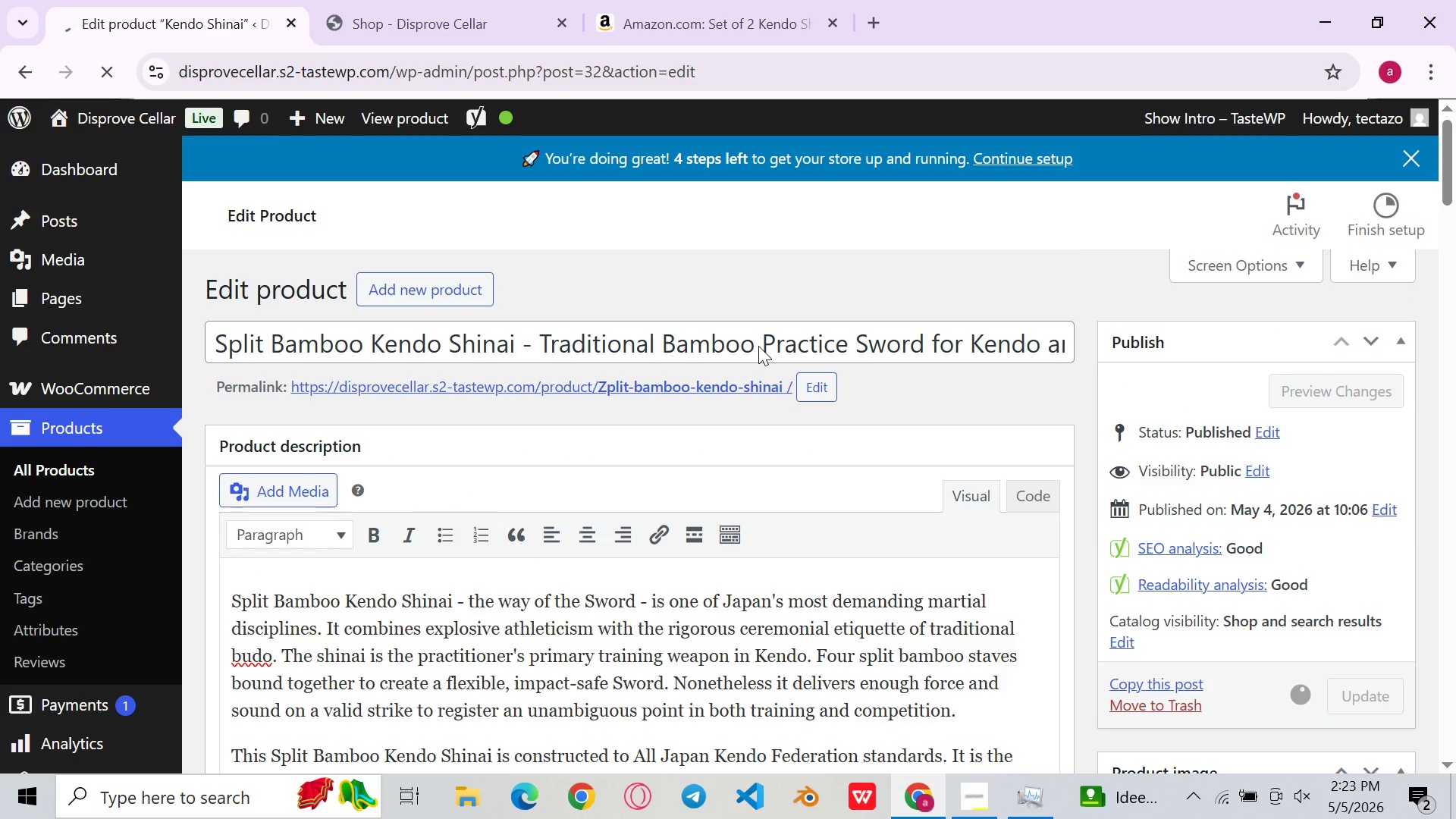 
left_click([1360, 431])
 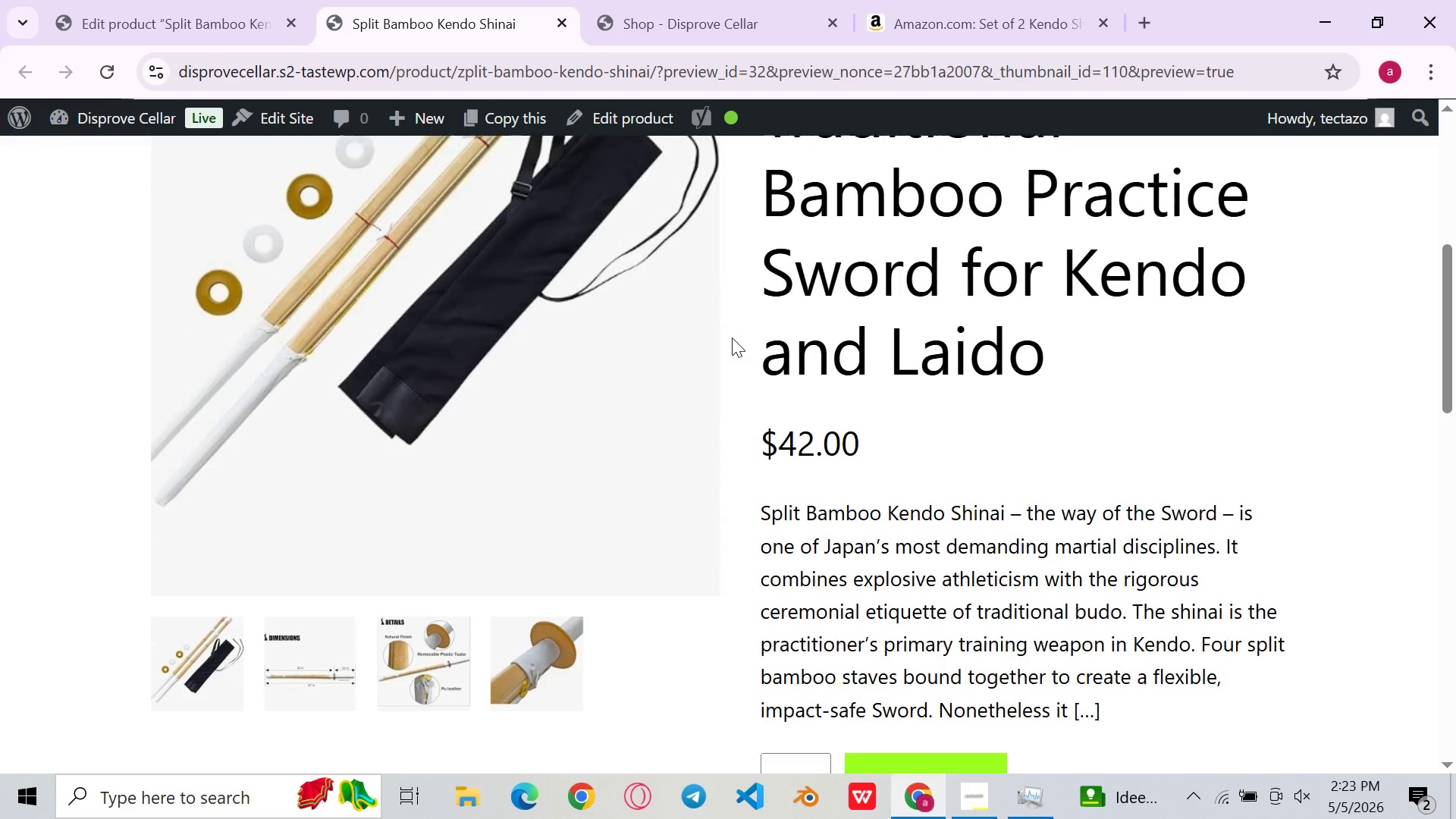 
wait(7.5)
 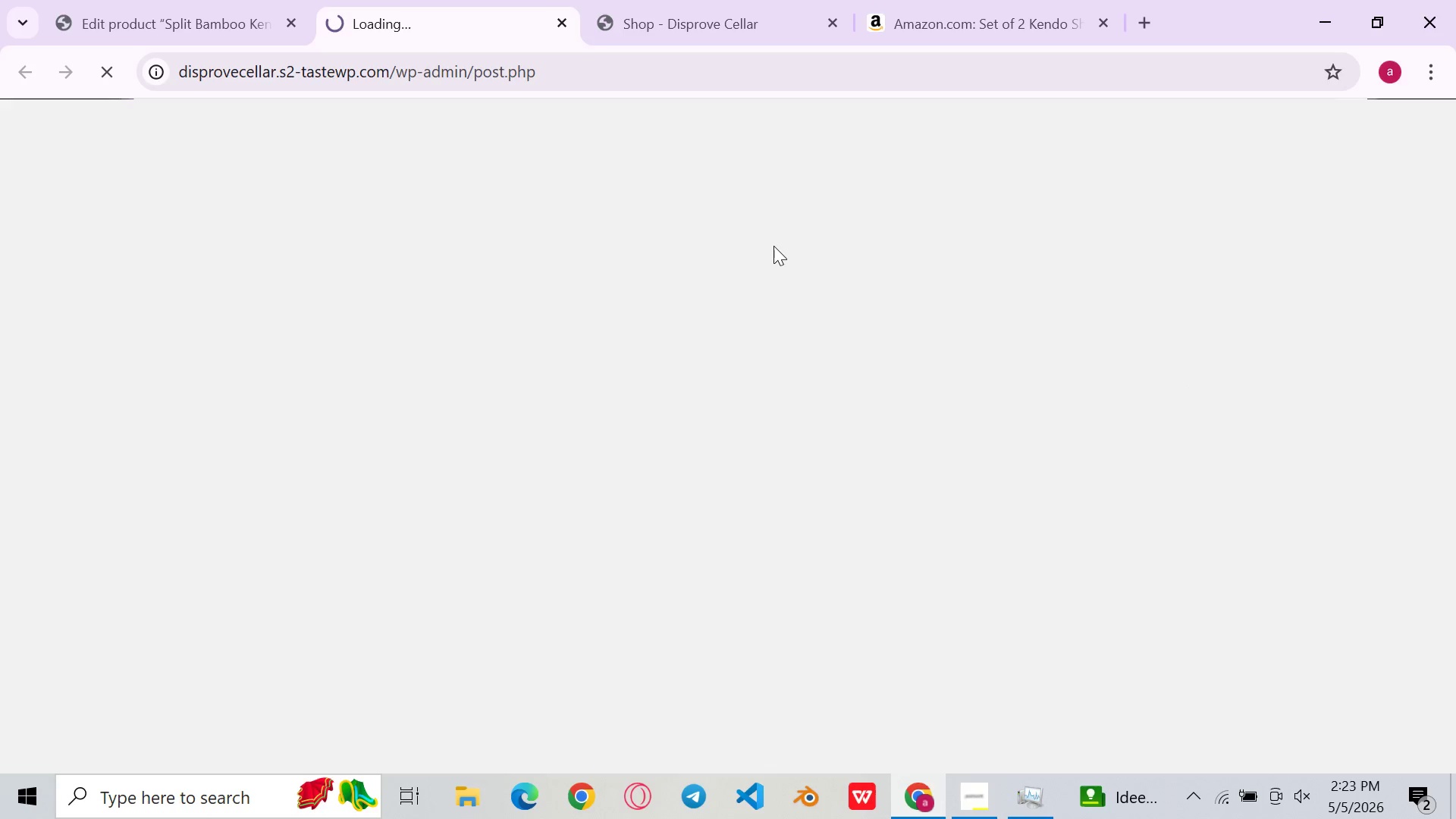 
left_click([289, 676])
 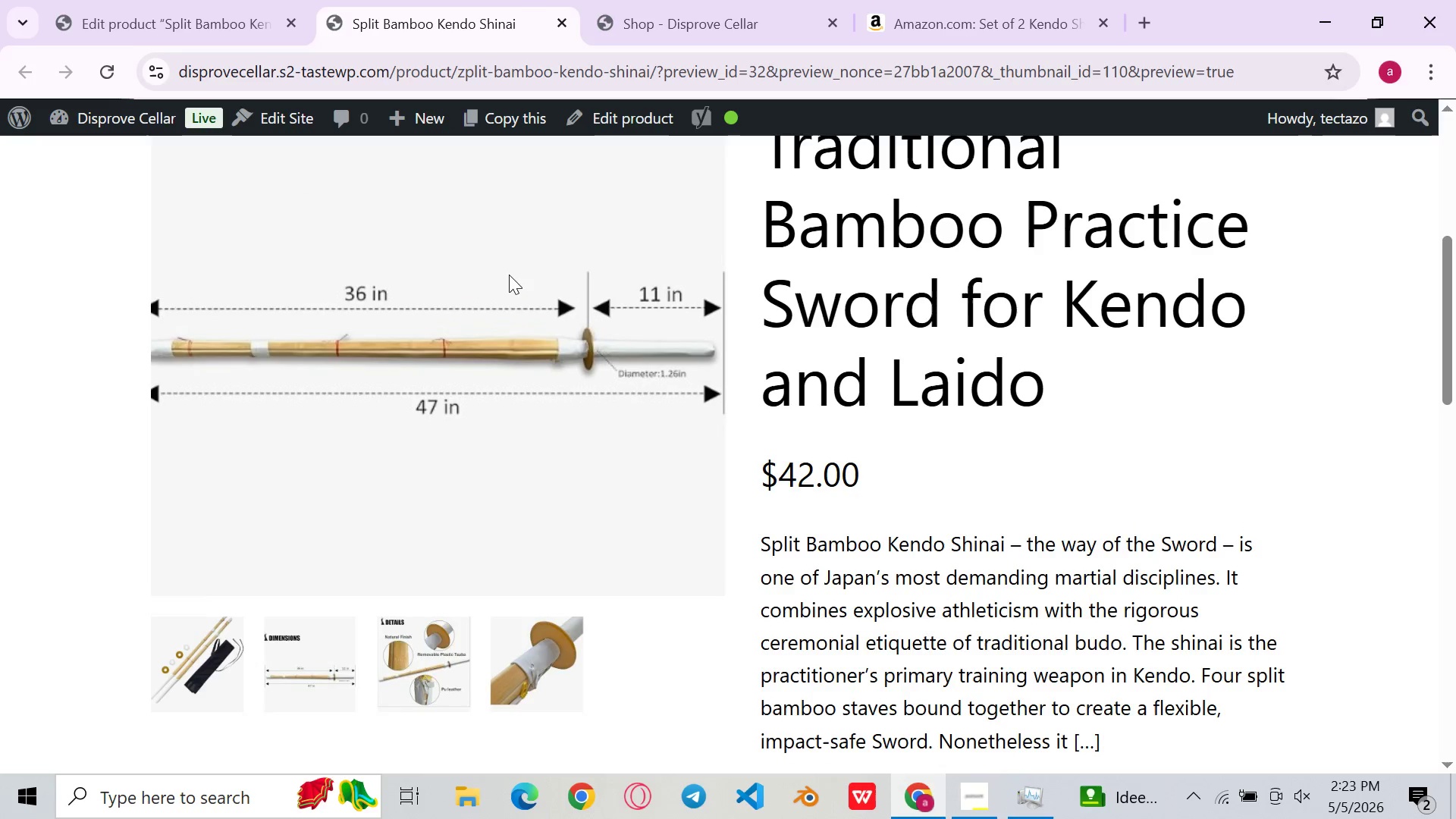 
left_click([422, 658])
 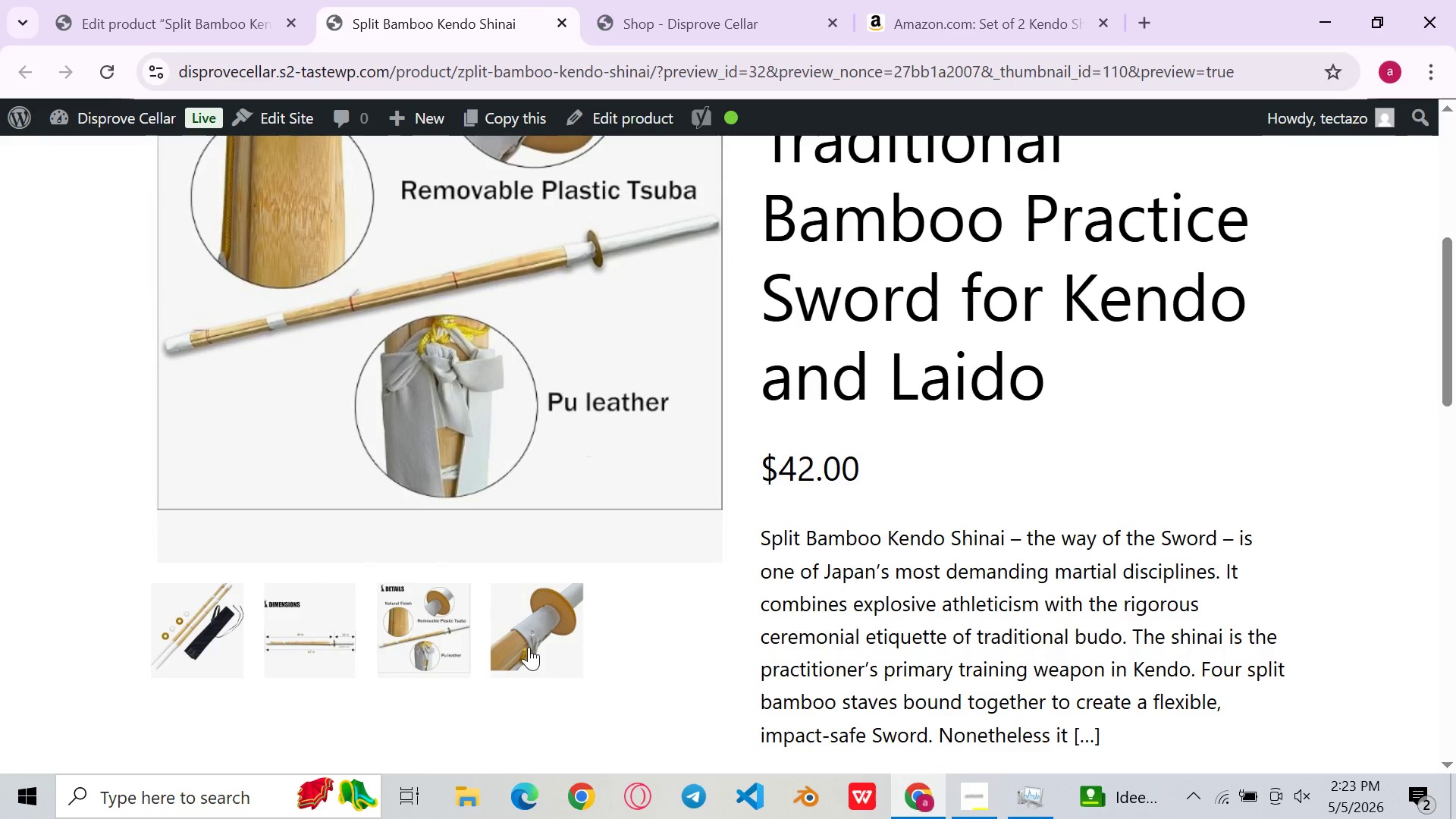 
left_click([529, 647])
 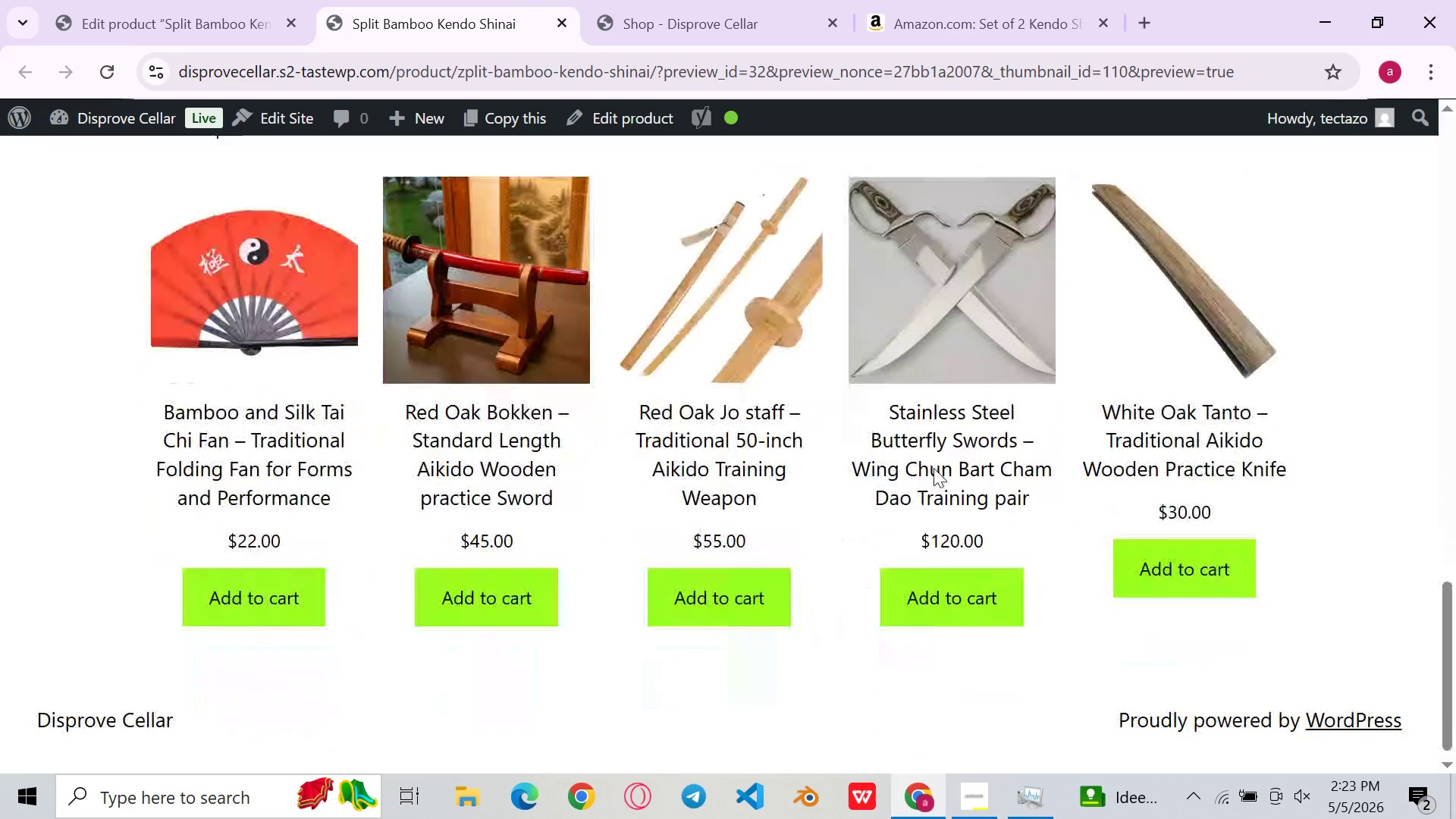 
wait(5.89)
 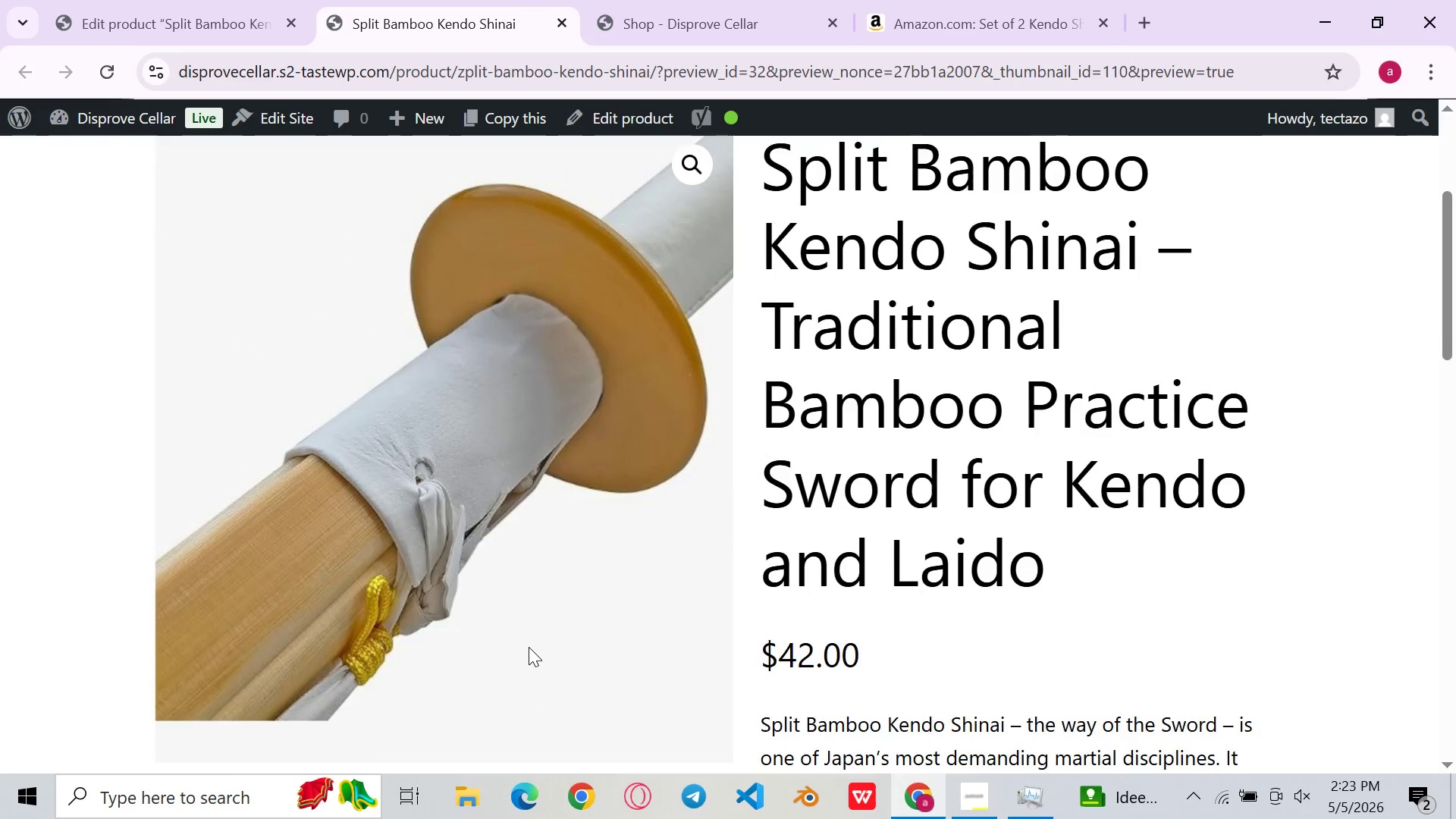 
left_click([196, 0])
 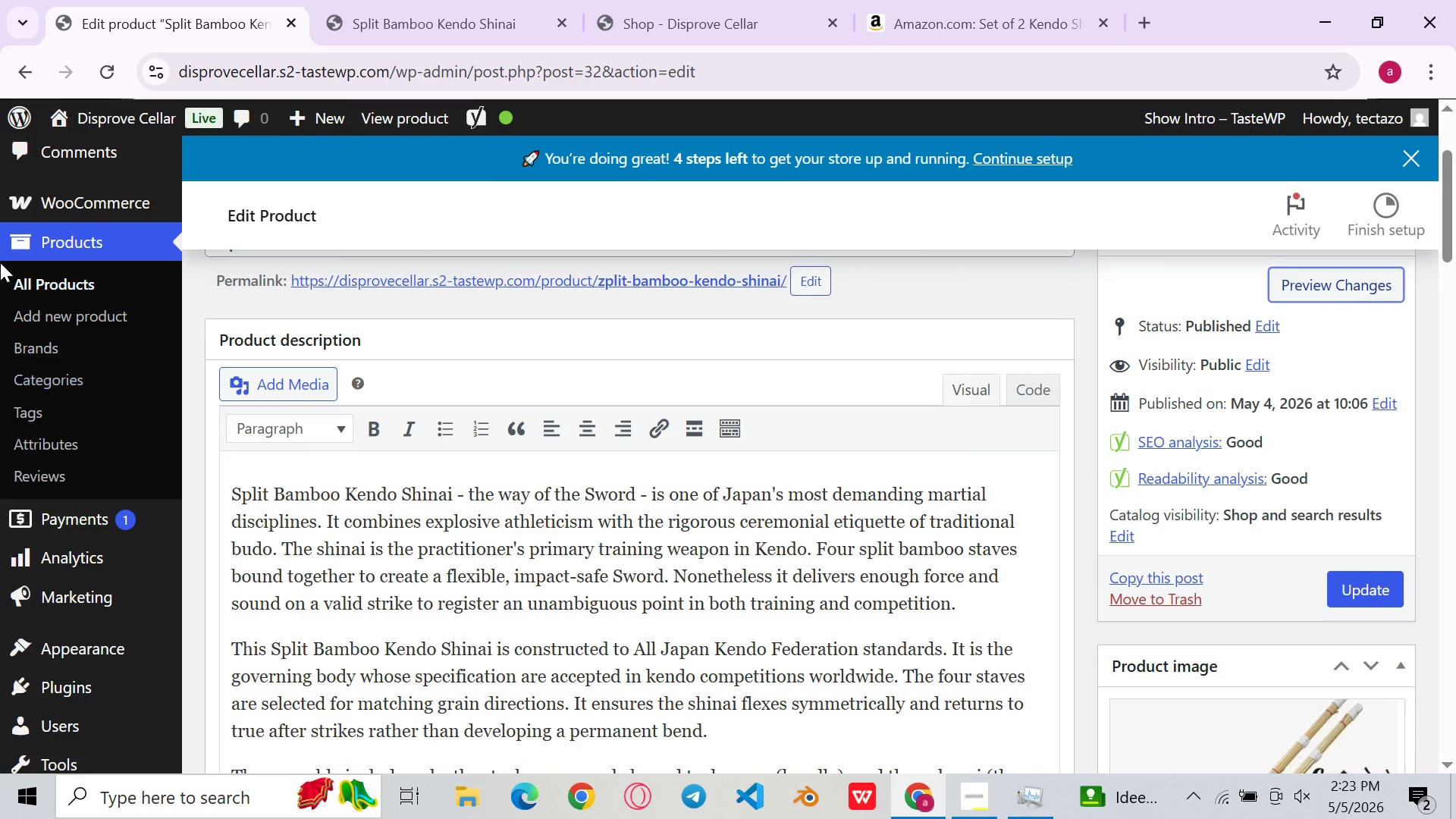 
left_click([57, 271])
 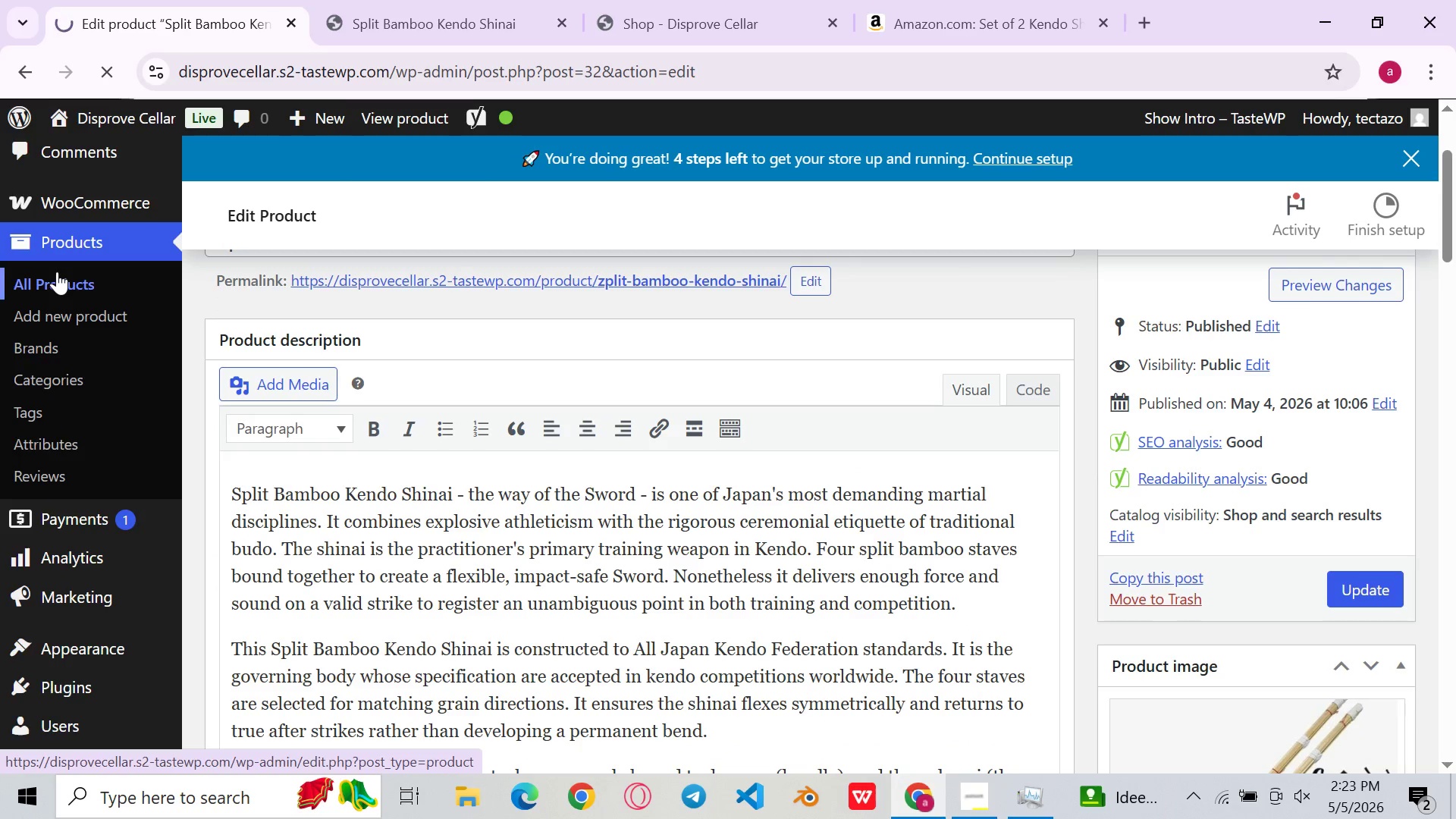 
mouse_move([227, 323])
 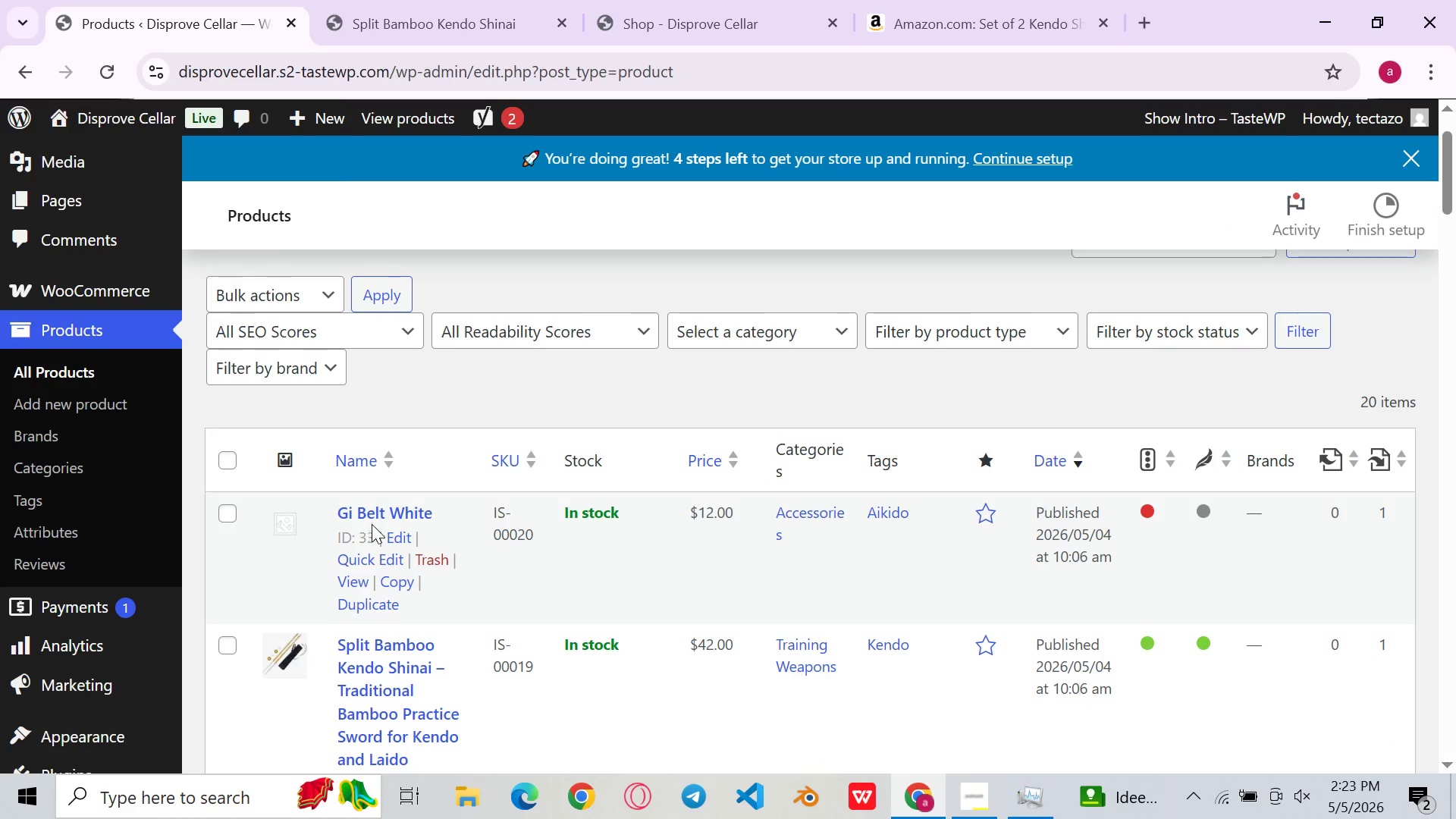 
left_click([399, 509])
 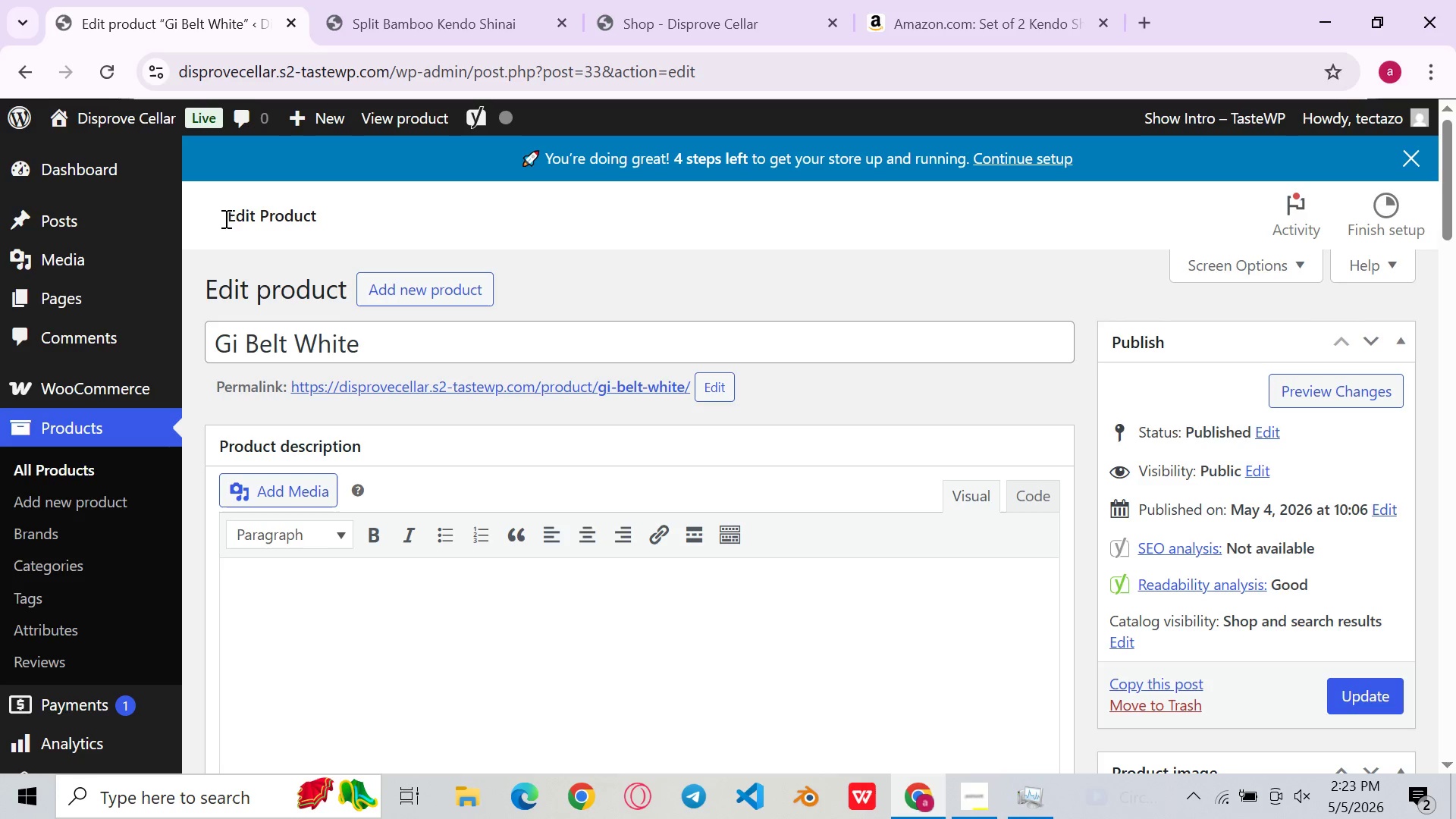 
wait(20.38)
 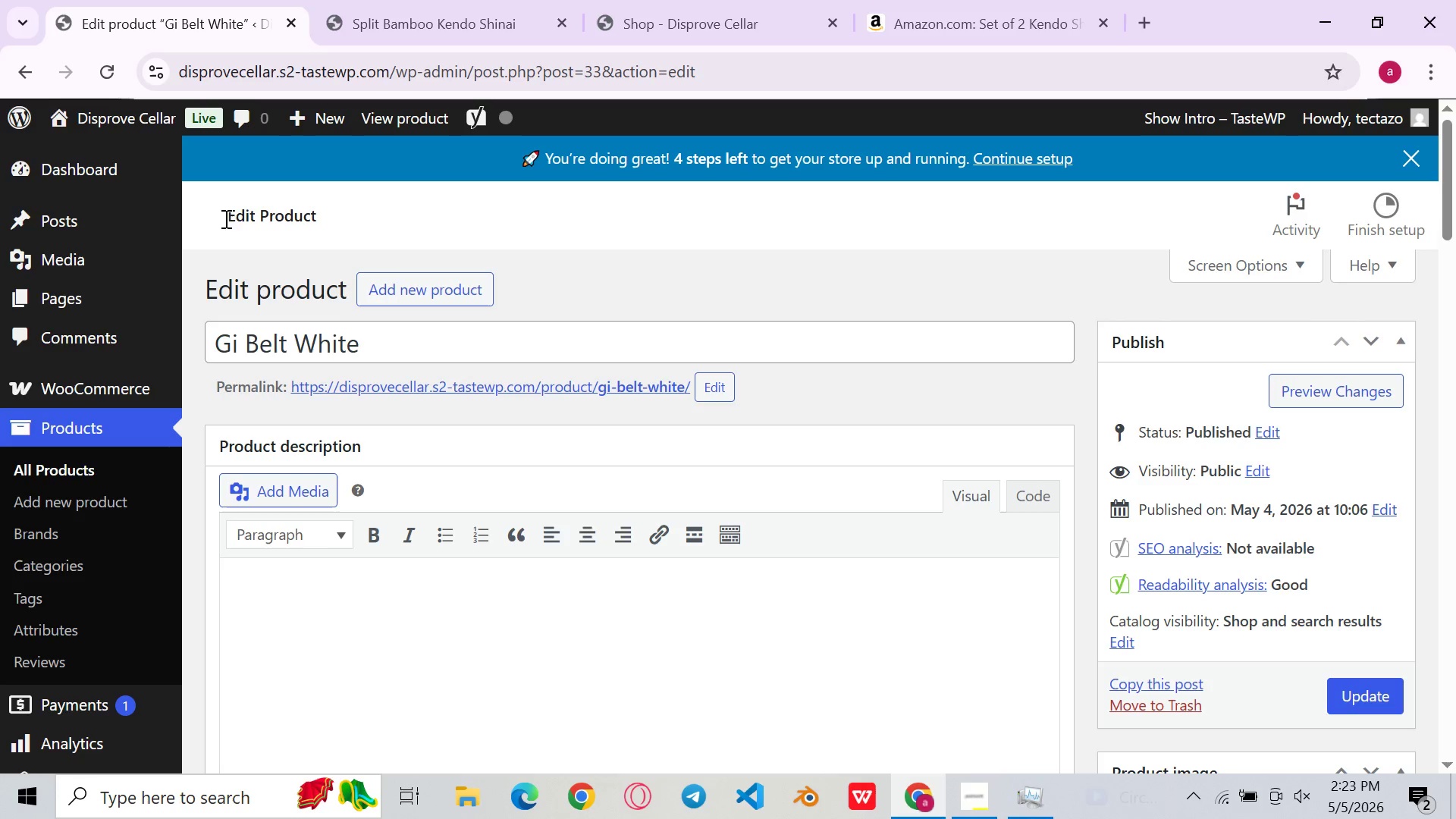 
left_click_drag(start_coordinate=[416, 339], to_coordinate=[295, 353])
 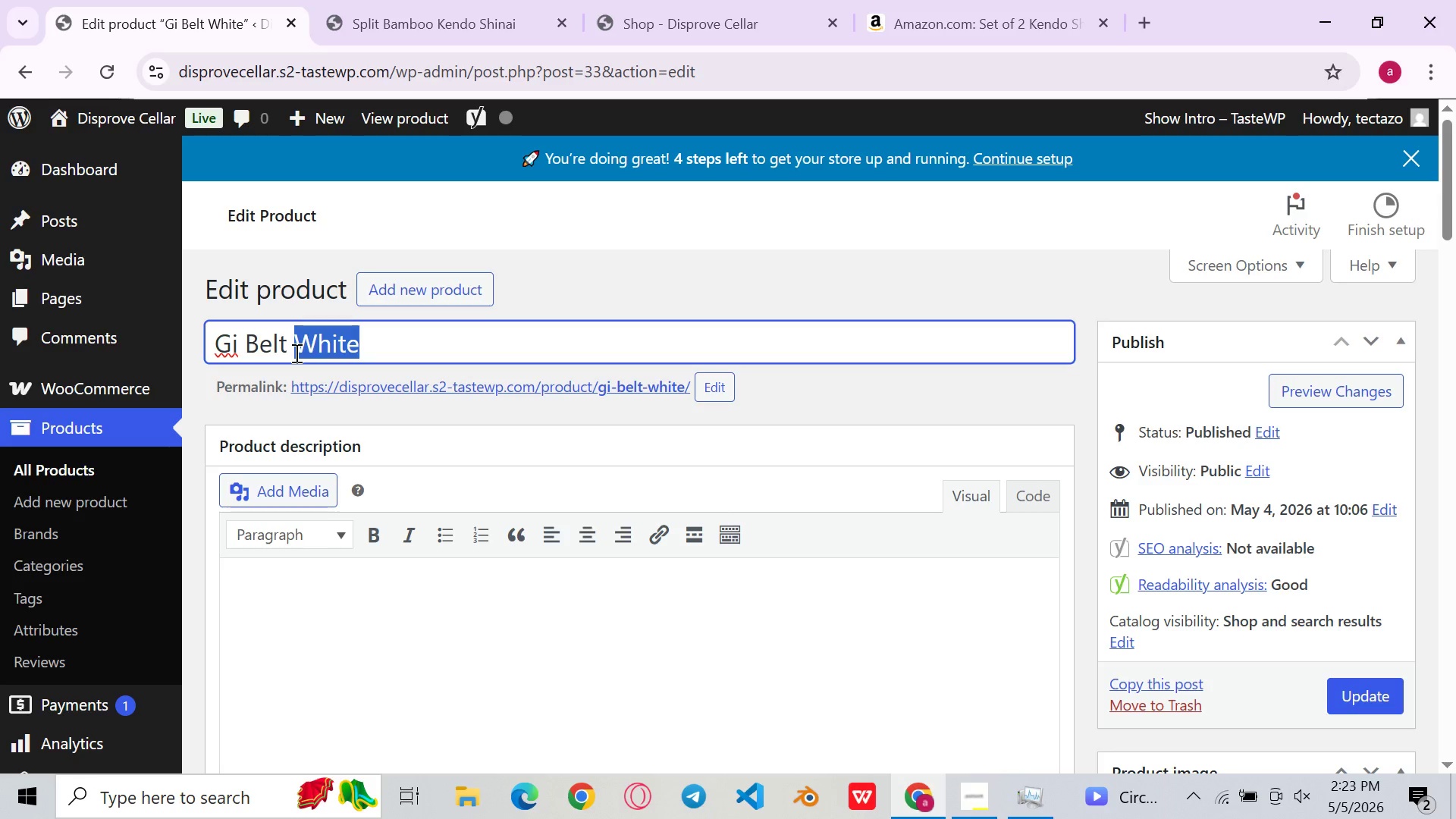 
key(Control+X)
 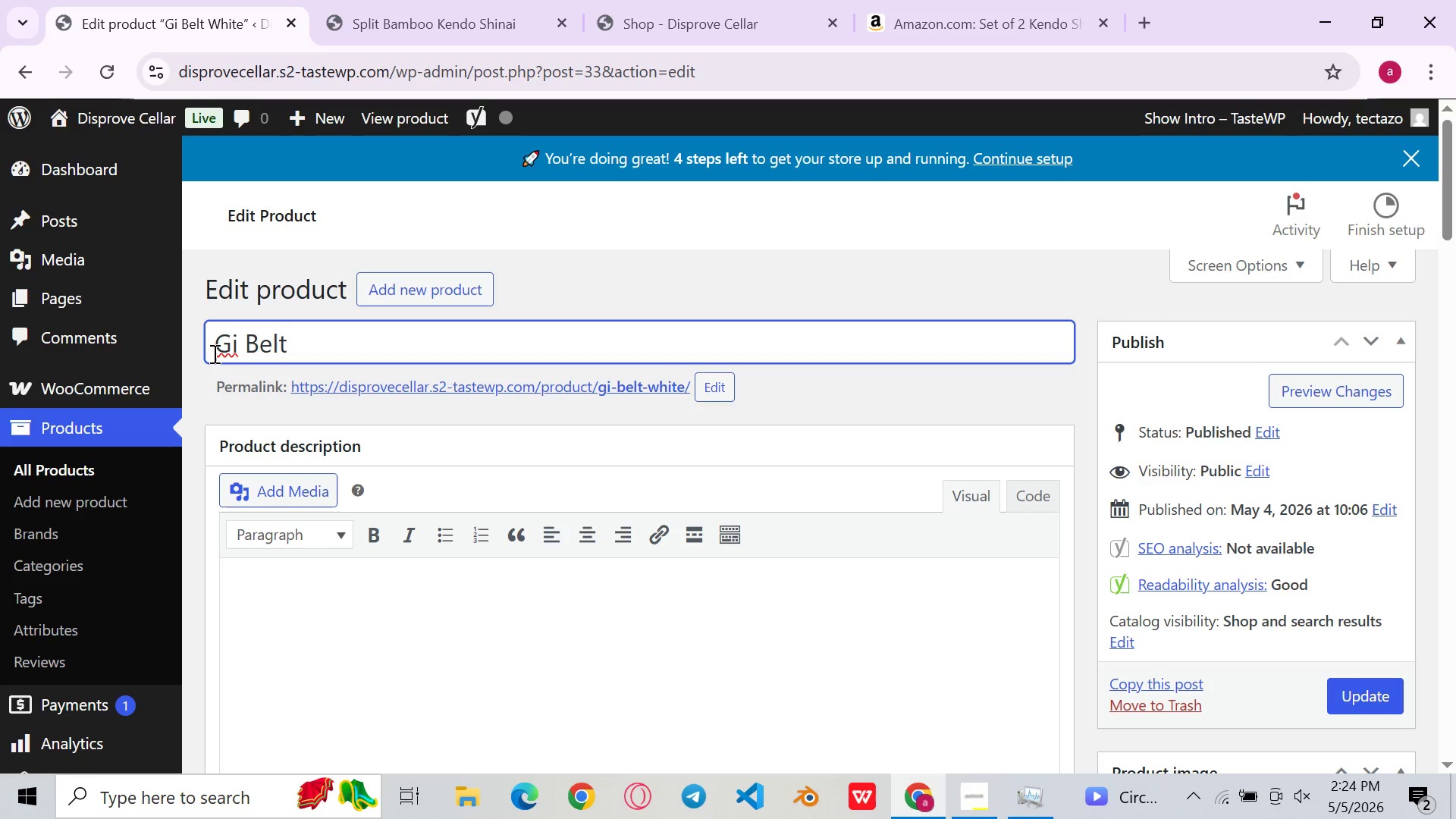 
left_click([213, 353])
 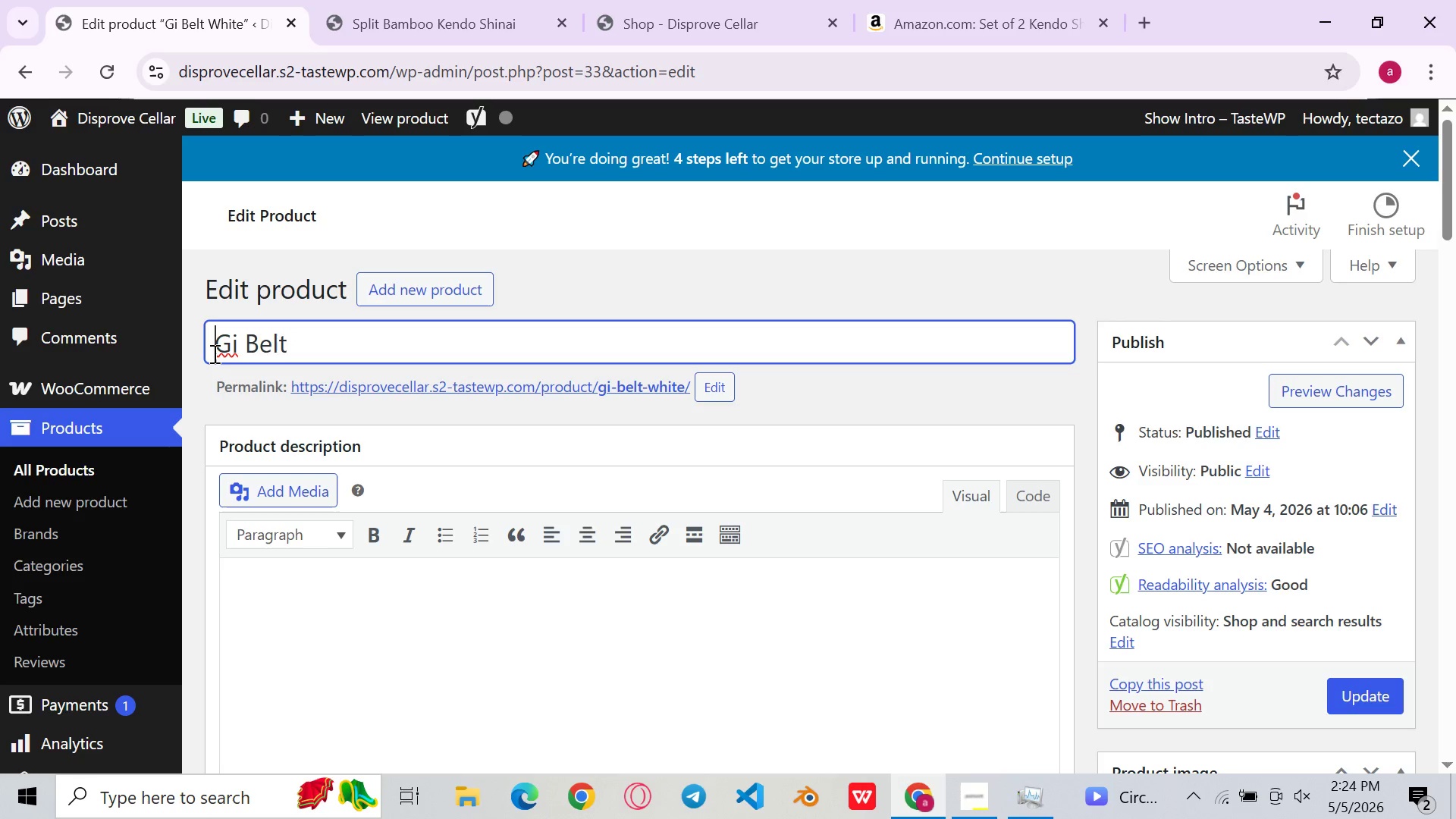 
key(Control+ControlLeft)
 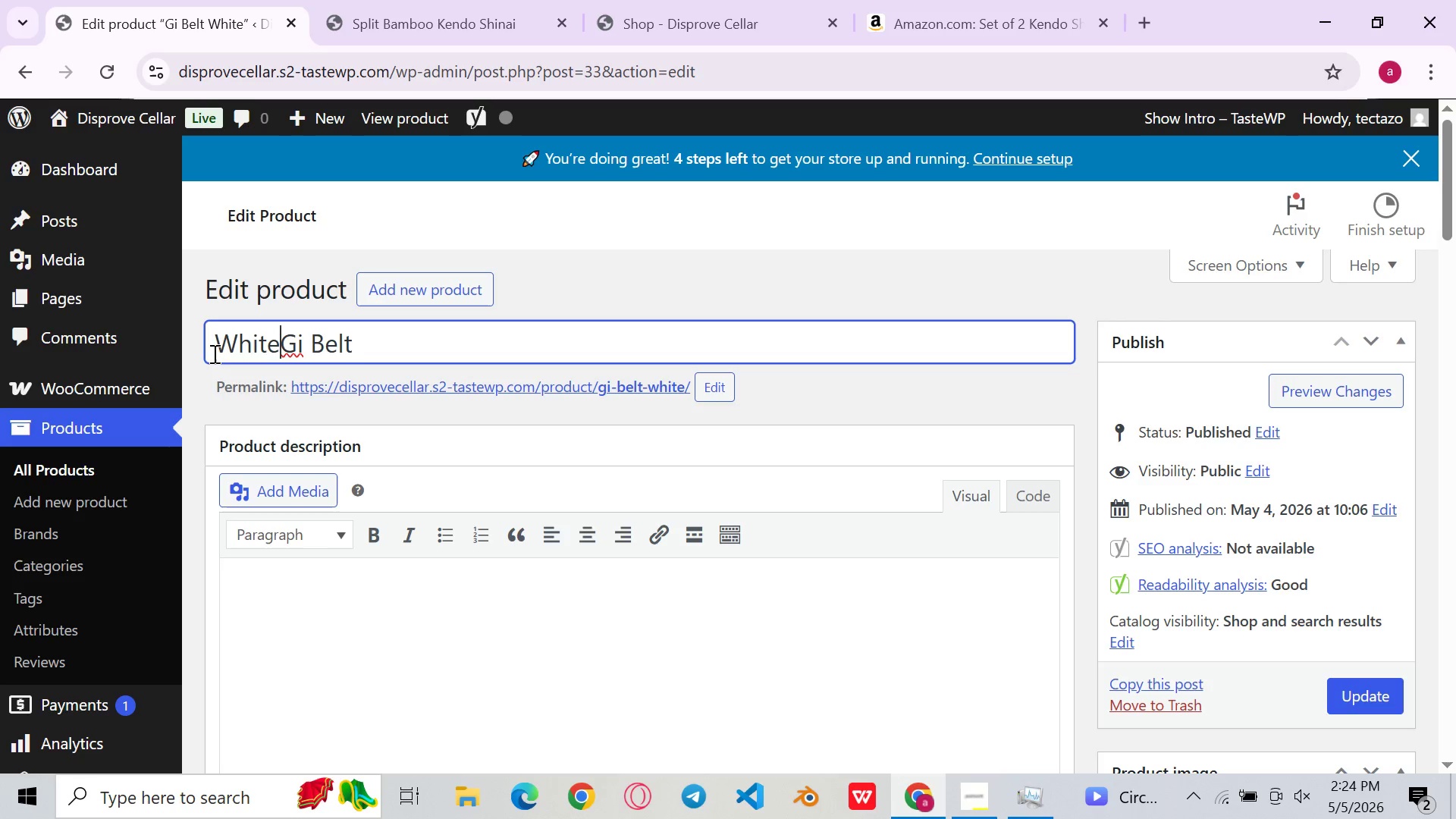 
key(Control+V)
 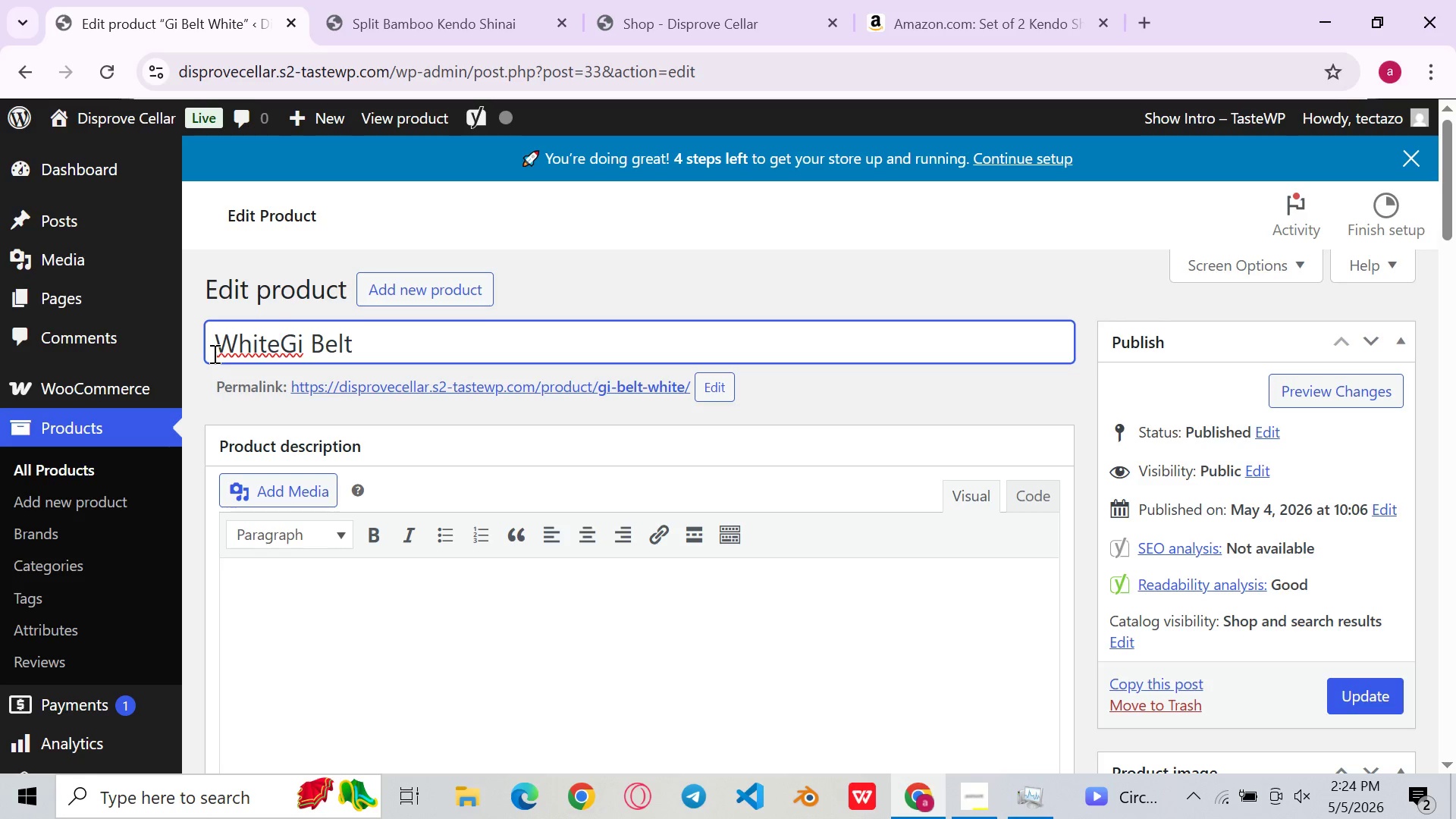 
key(Control+Space)
 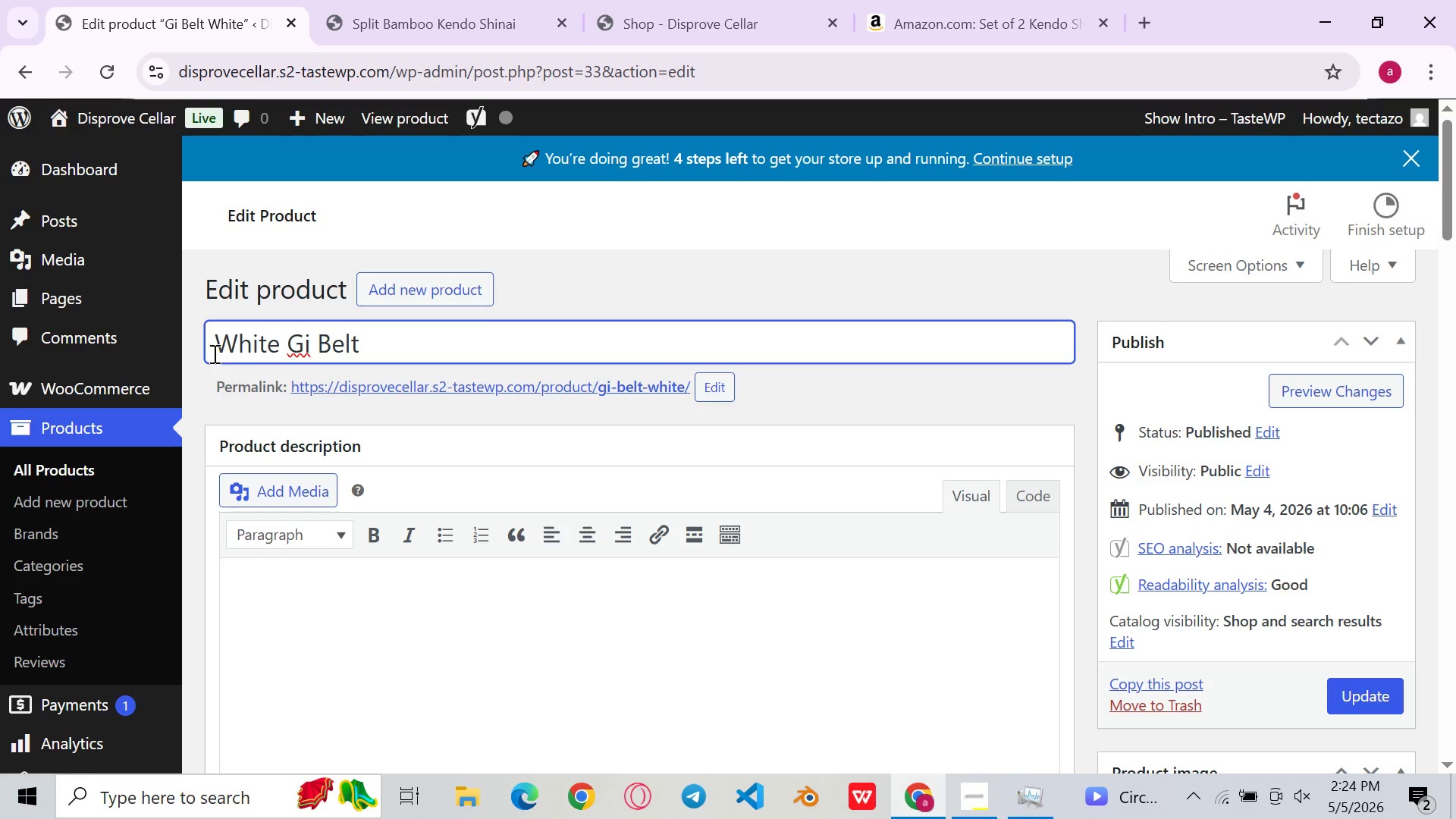 
type(Aikido )
 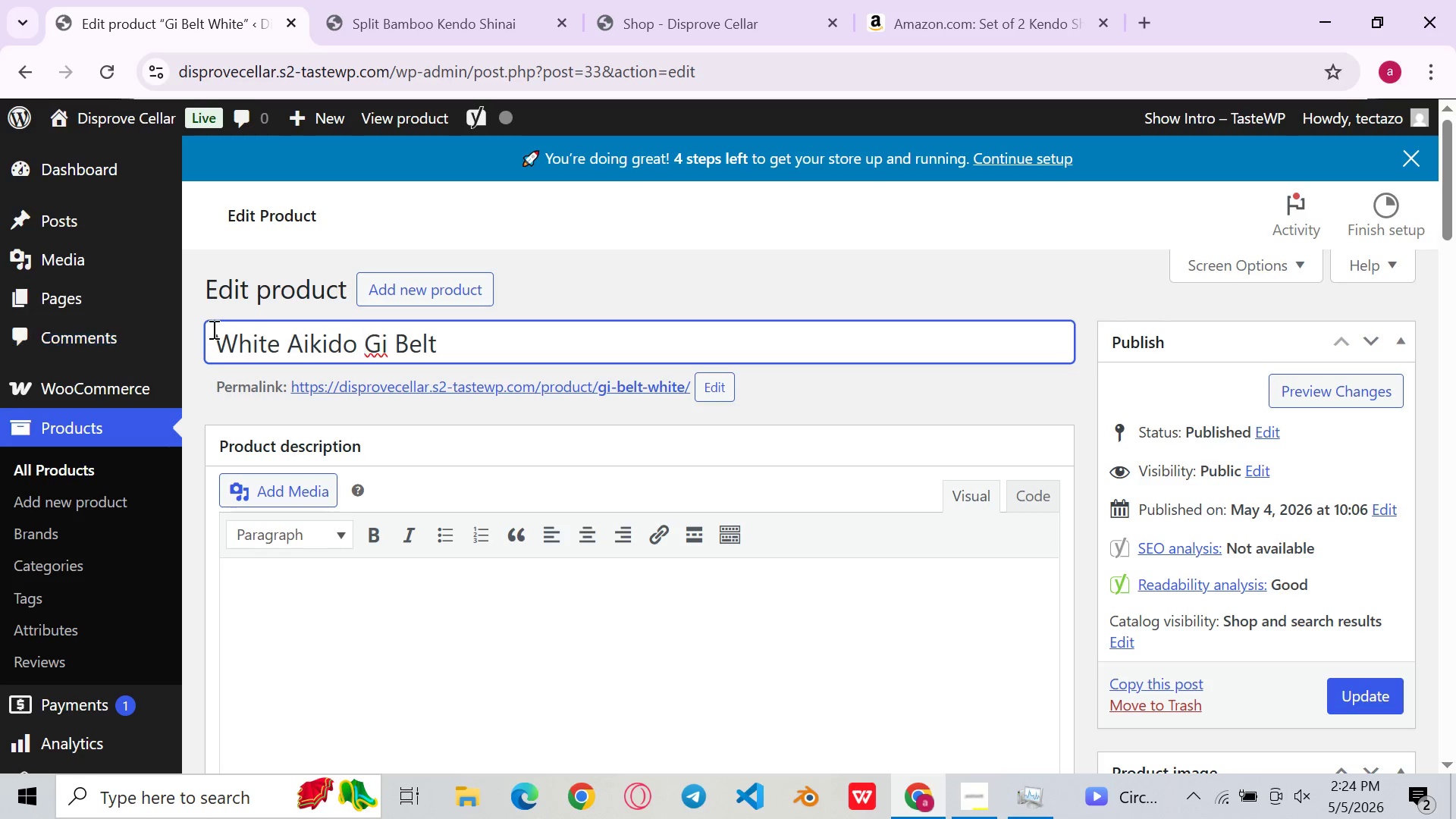 
left_click([215, 332])
 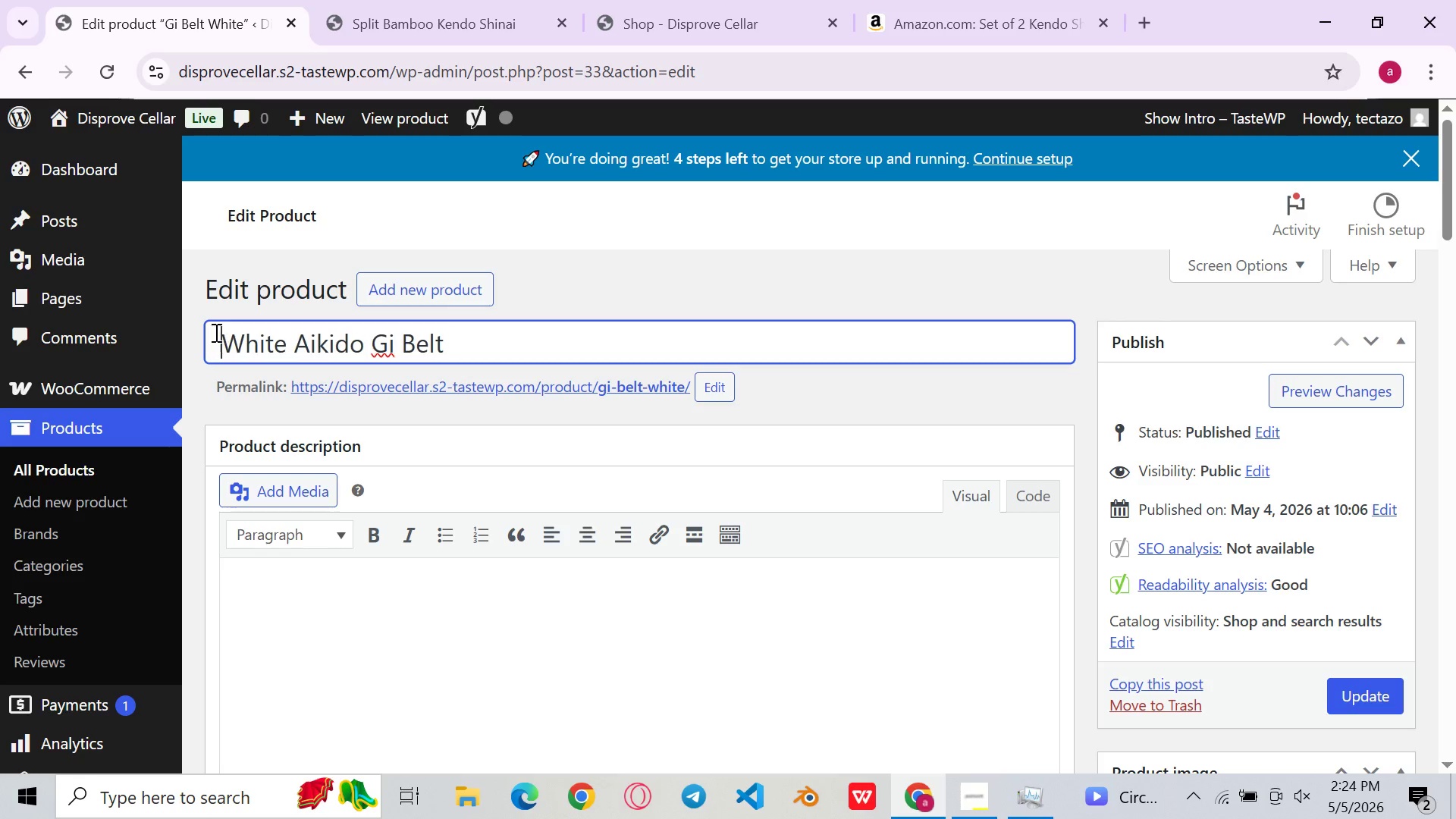 
key(Space)
 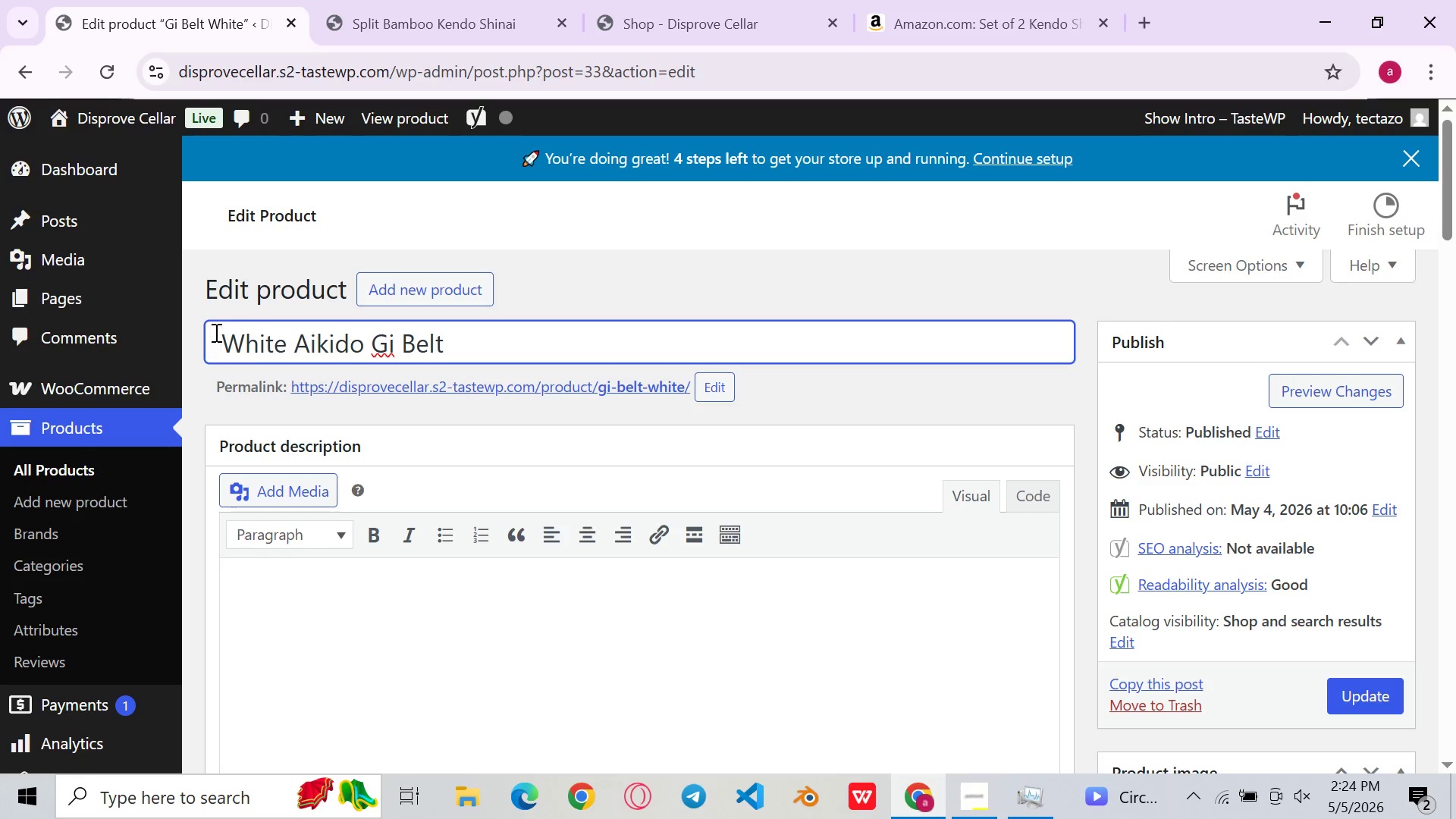 
key(ArrowLeft)
 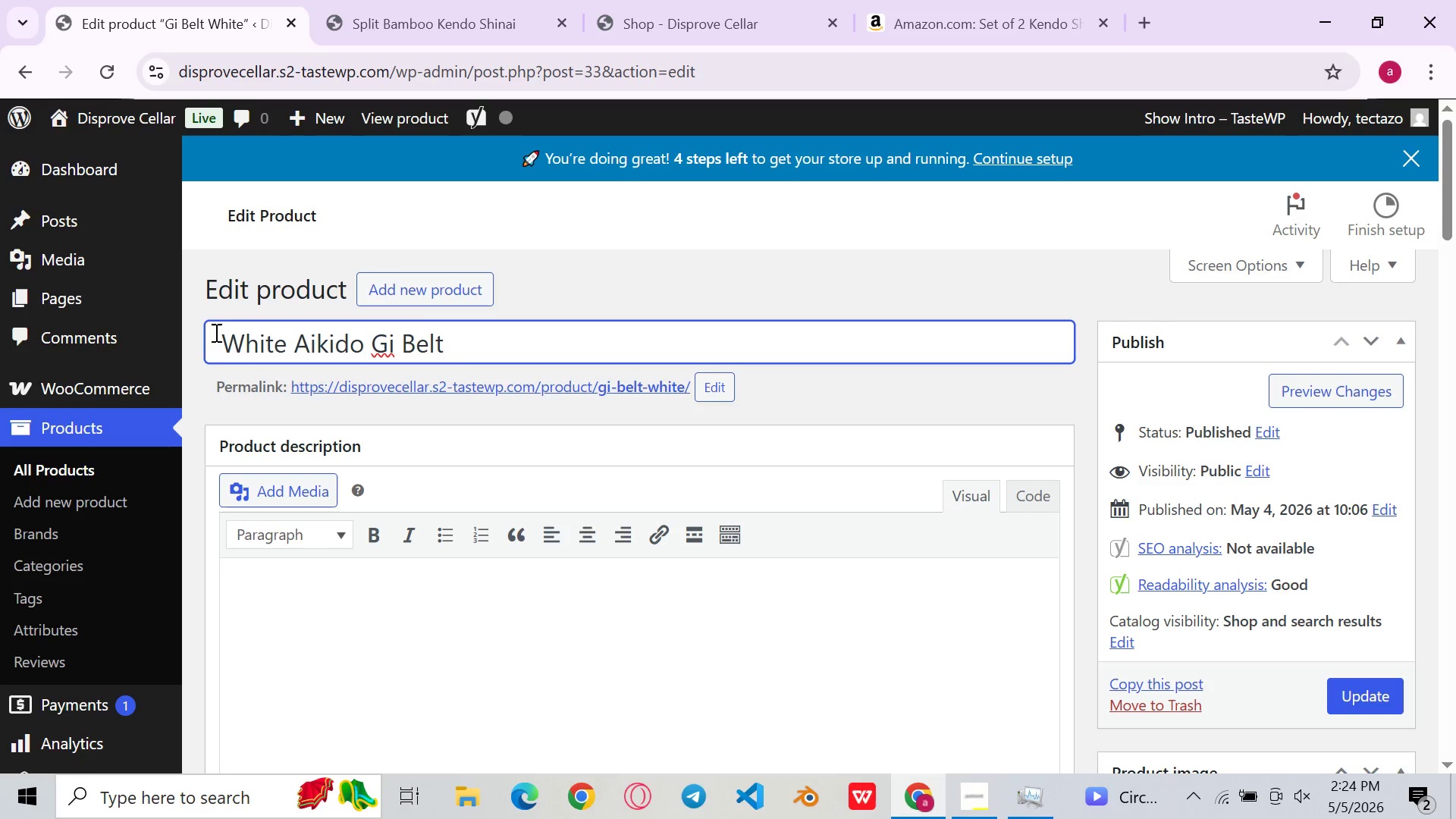 
type(heavyweight Coo)
key(Backspace)
type(tton)
 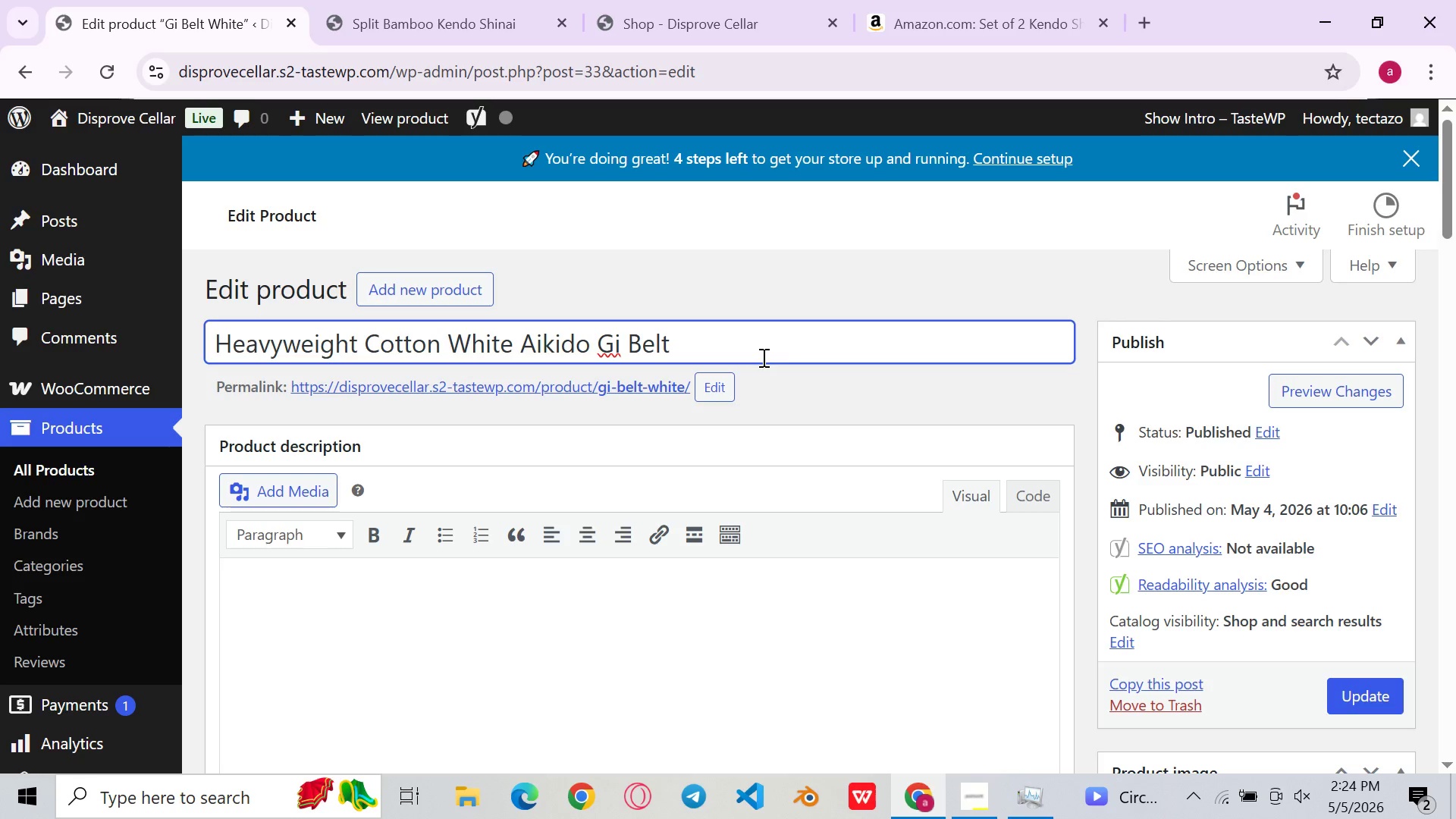 
left_click([795, 334])
 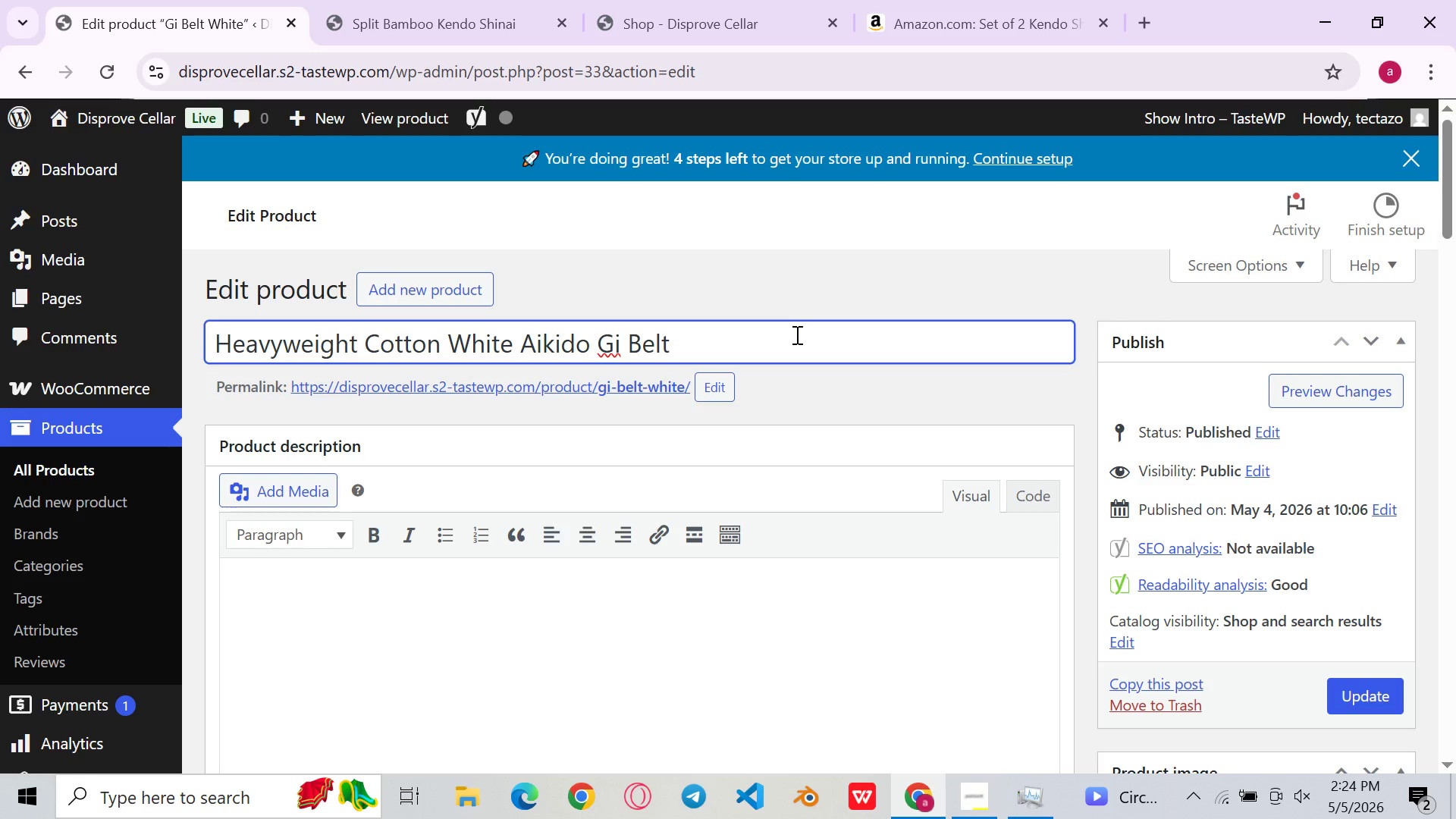 
type(_)
key(Backspace)
type(- traditional Martial Arts Ranl)
key(Backspace)
type(k Belt)
 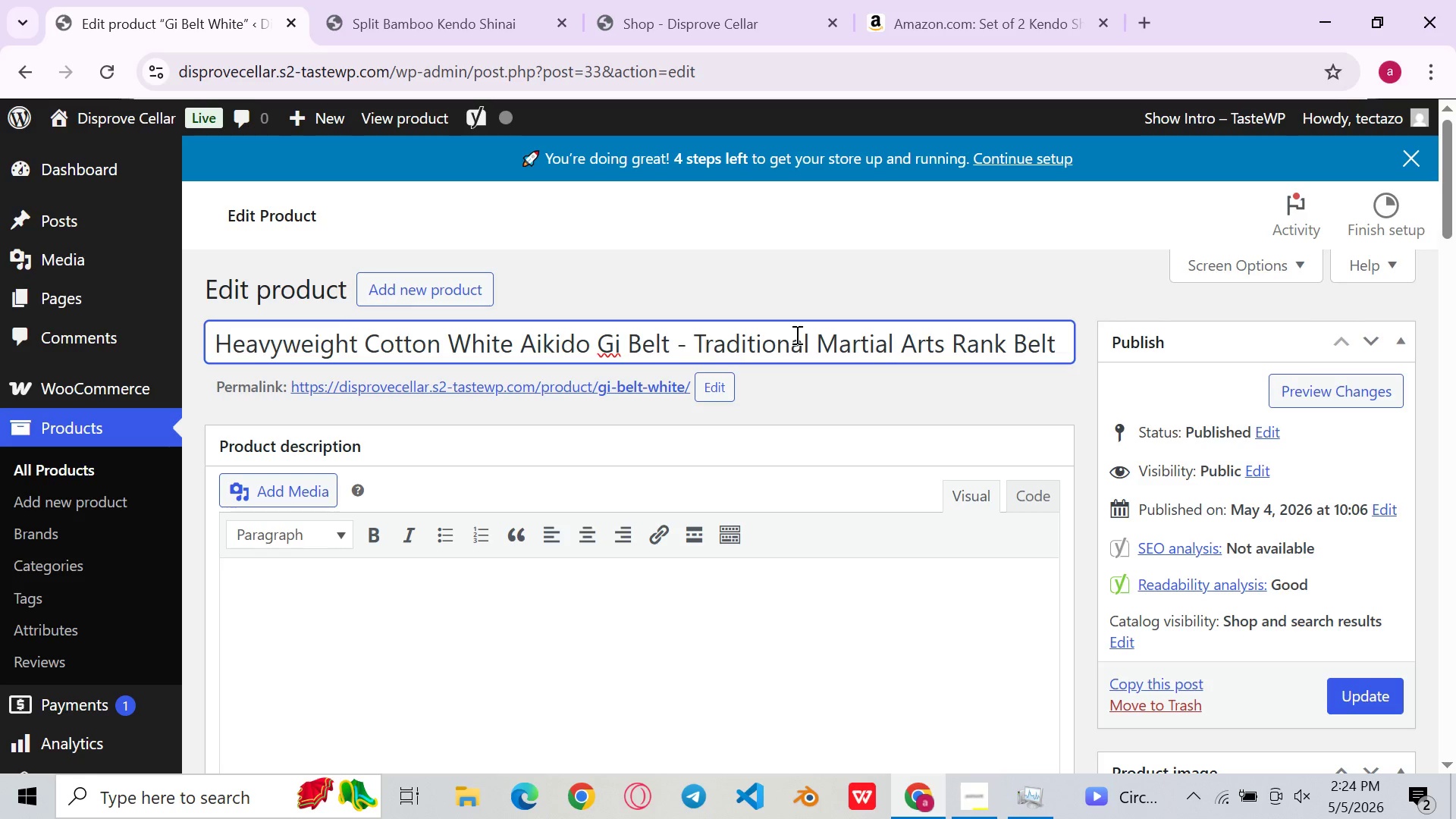 
left_click([816, 450])
 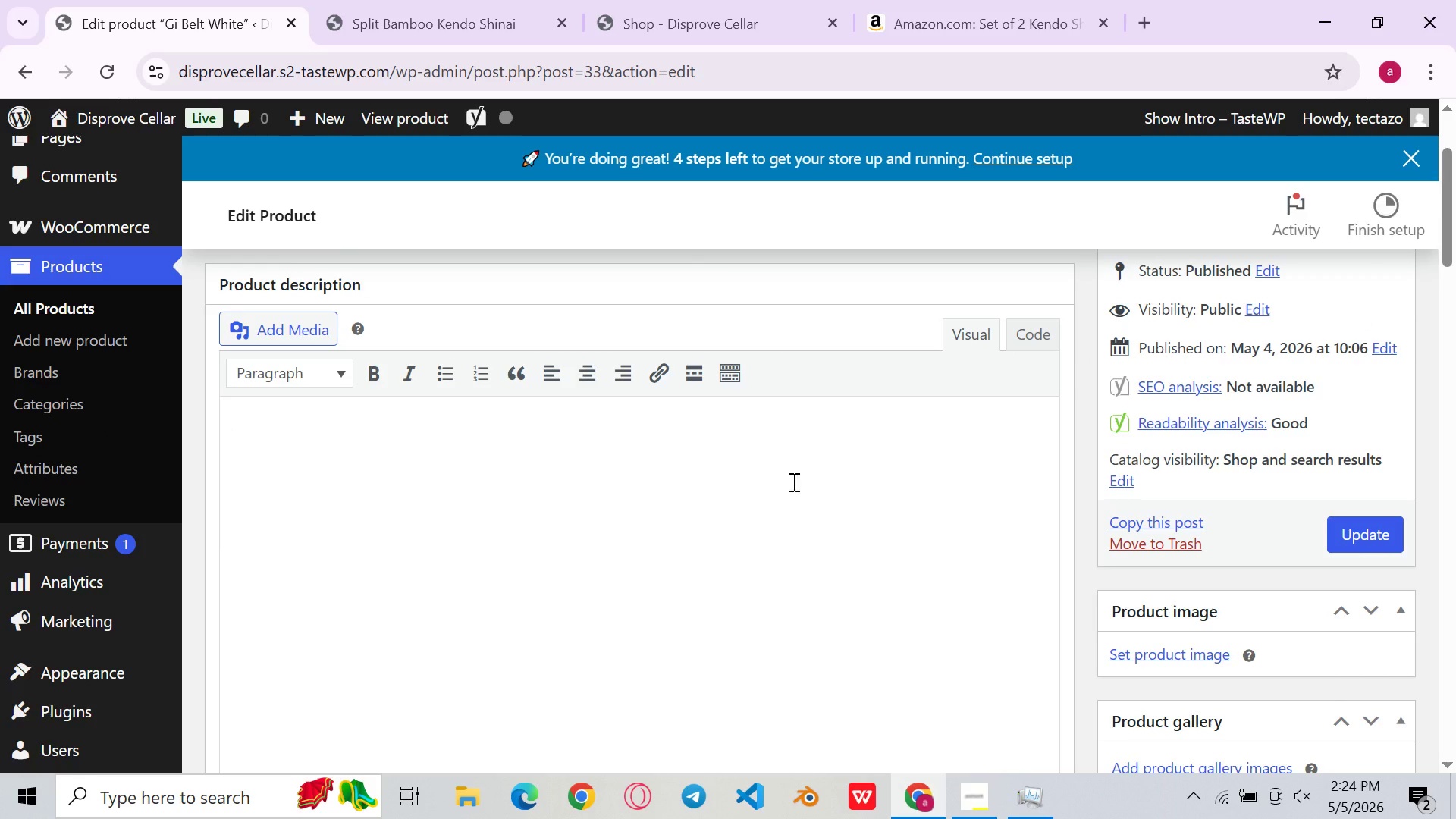 
wait(11.34)
 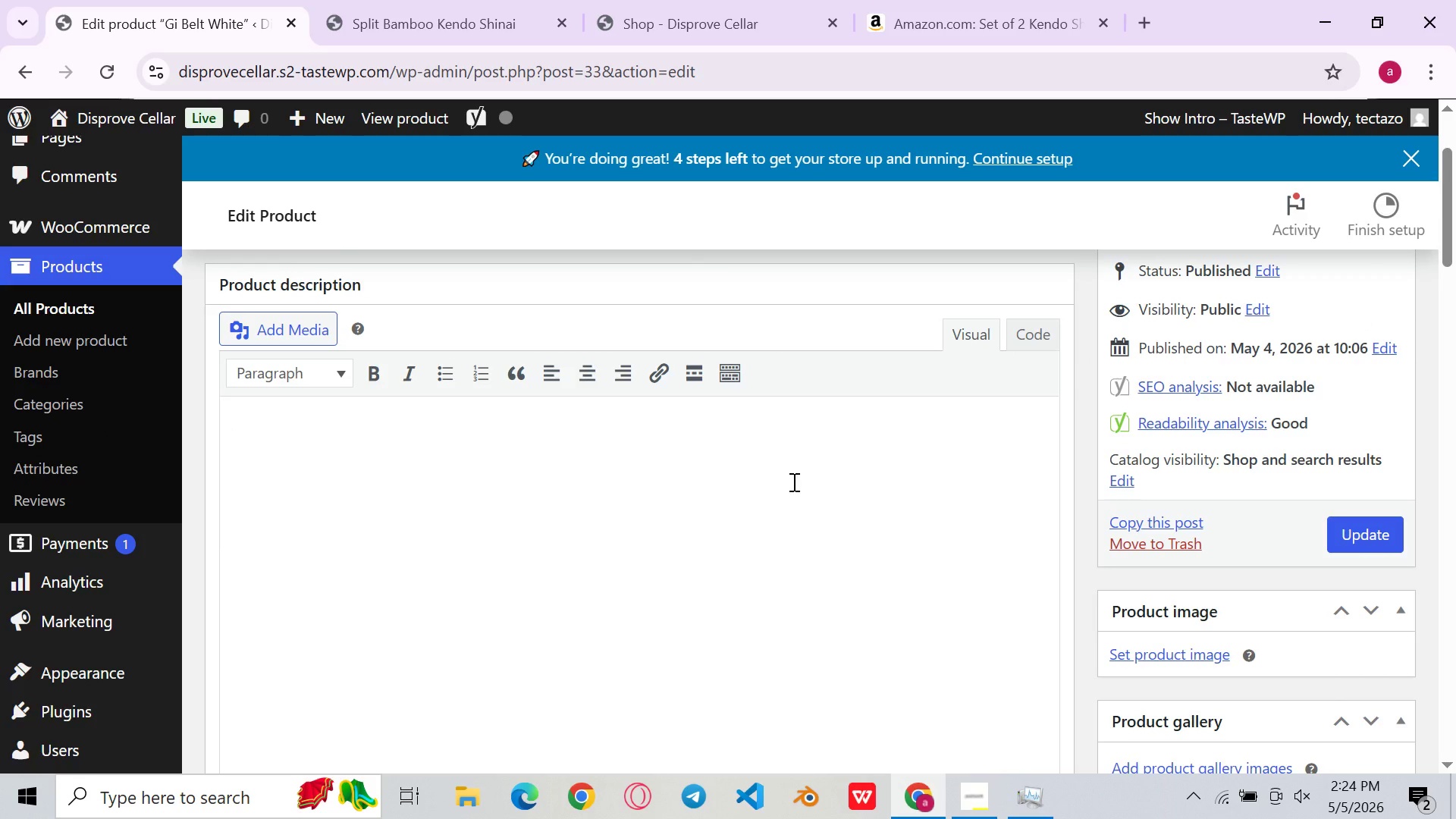 
type(In aikido)
 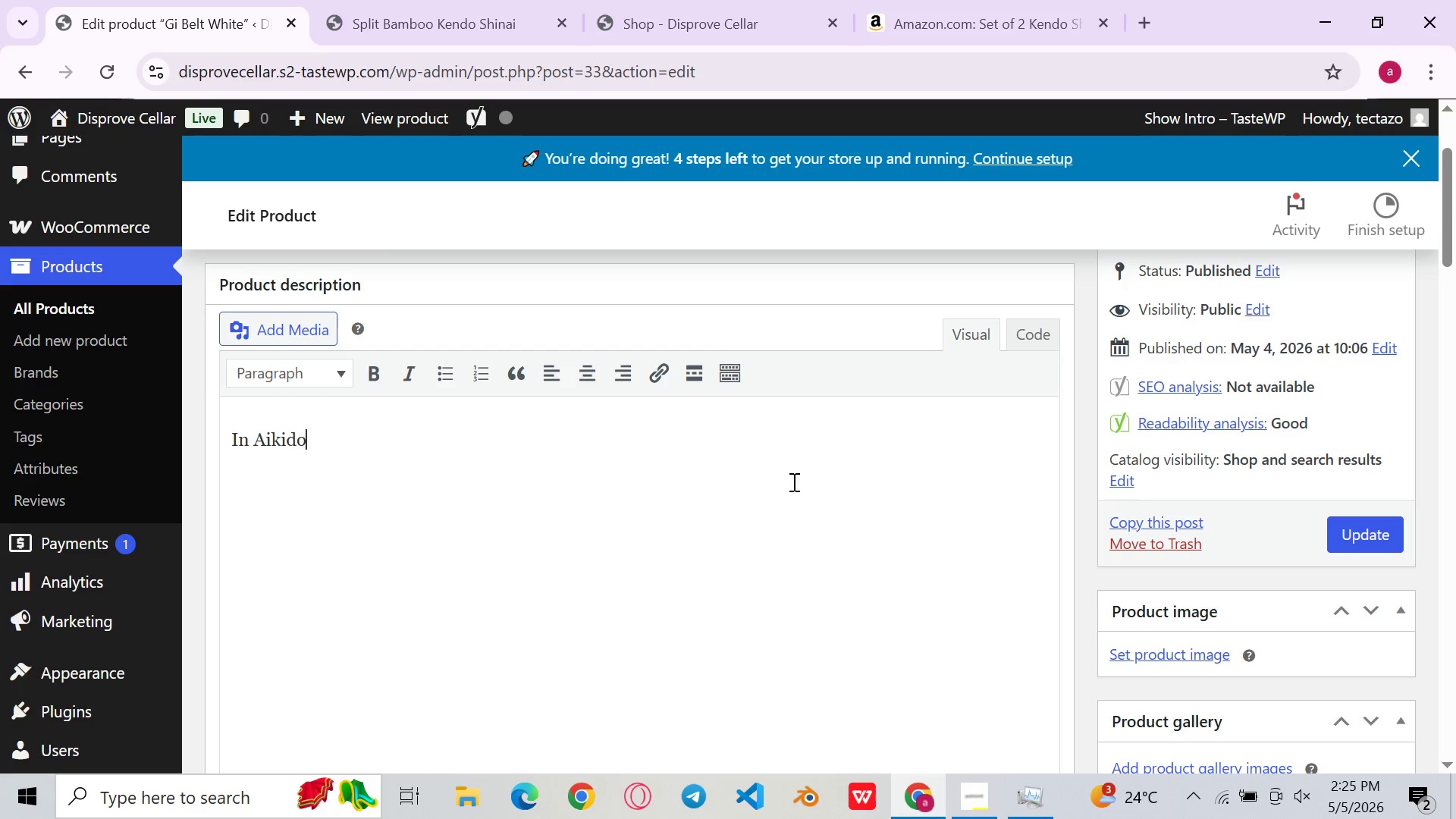 
left_click([968, 818])